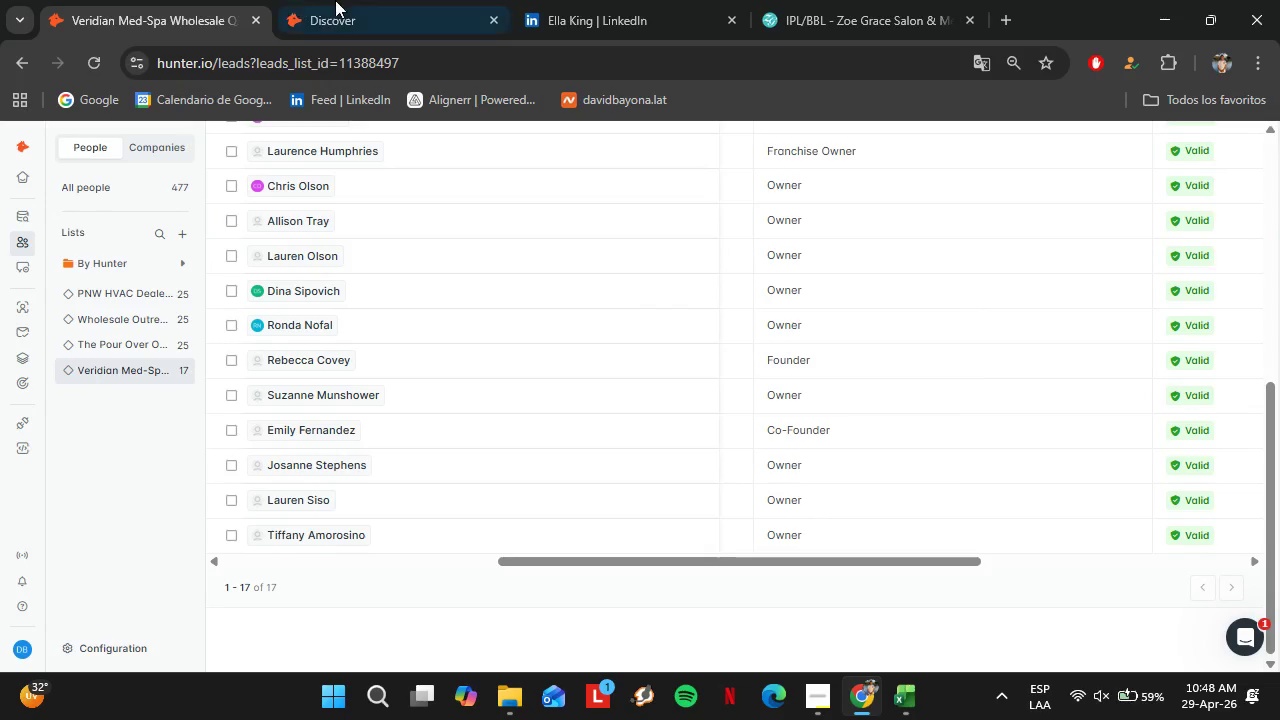 
left_click([335, 0])
 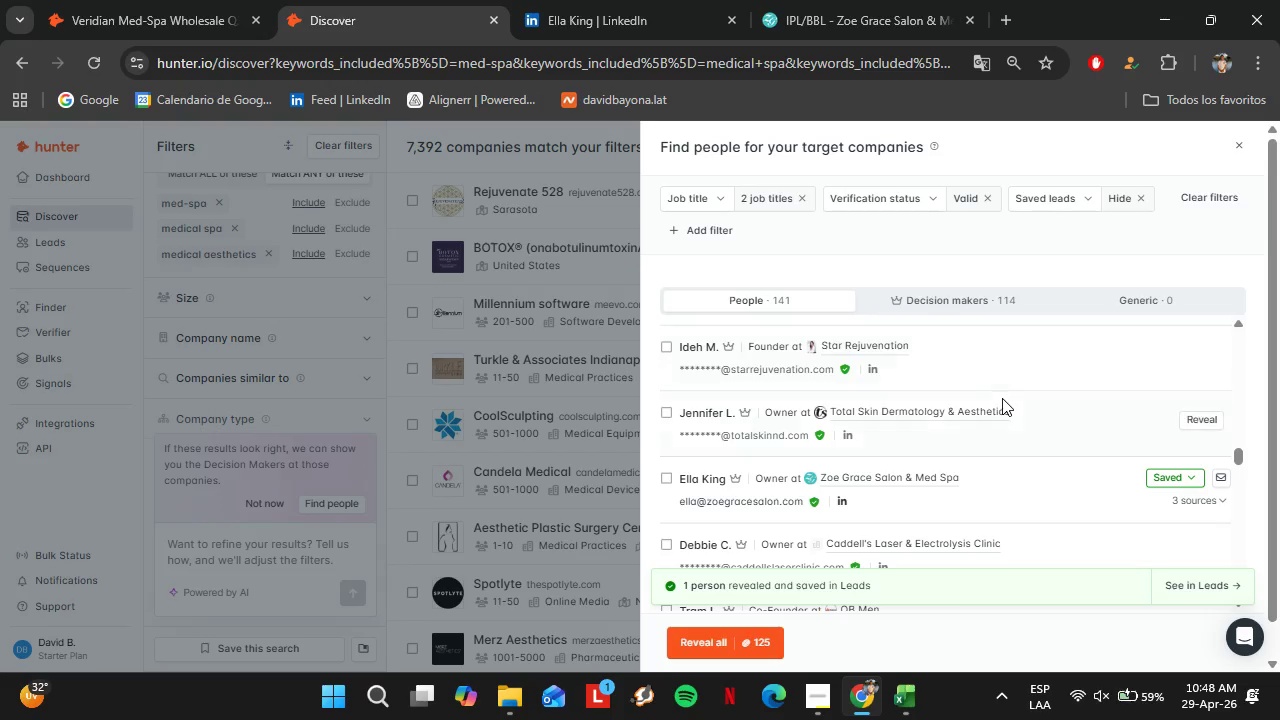 
scroll: coordinate [997, 435], scroll_direction: down, amount: 3.0
 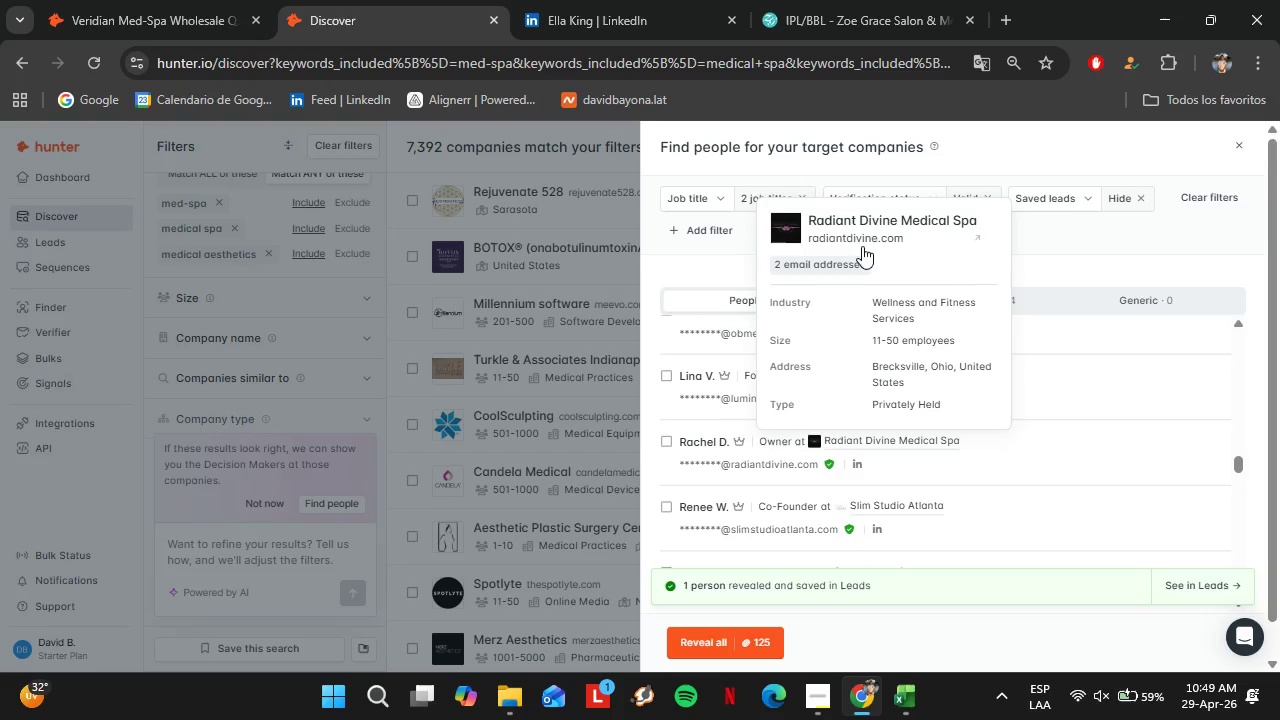 
left_click([862, 242])
 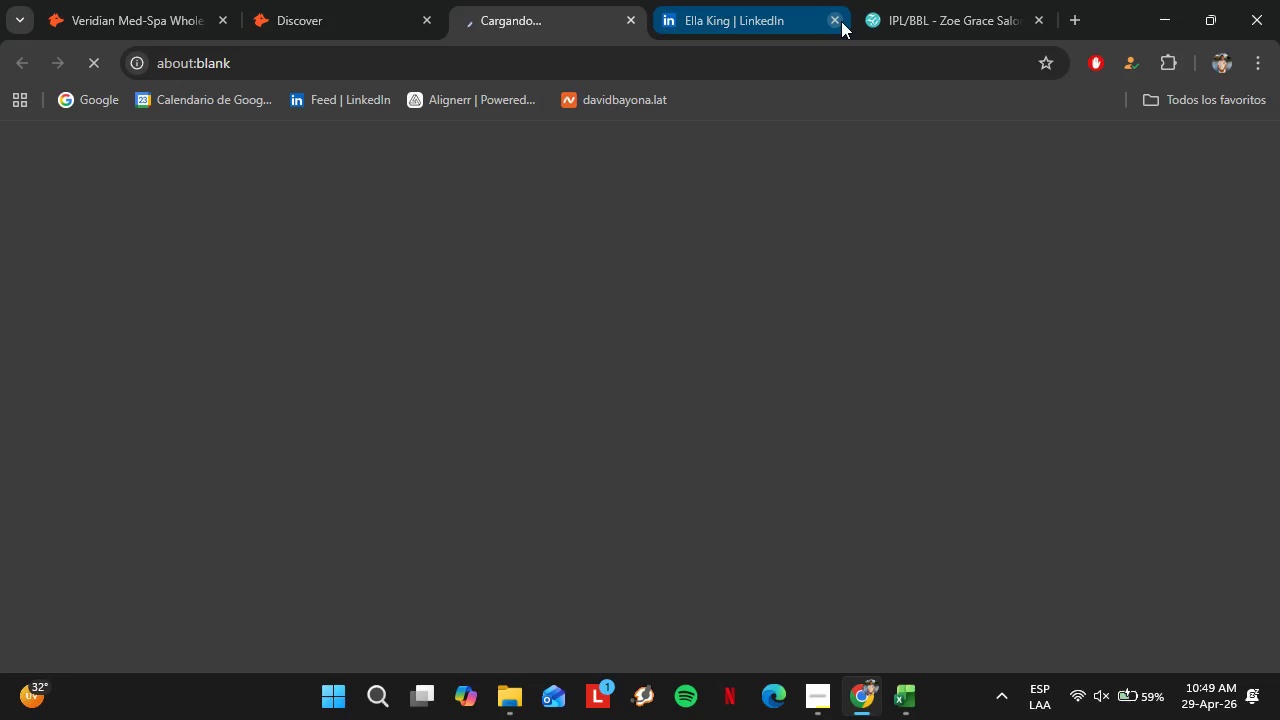 
left_click([839, 21])
 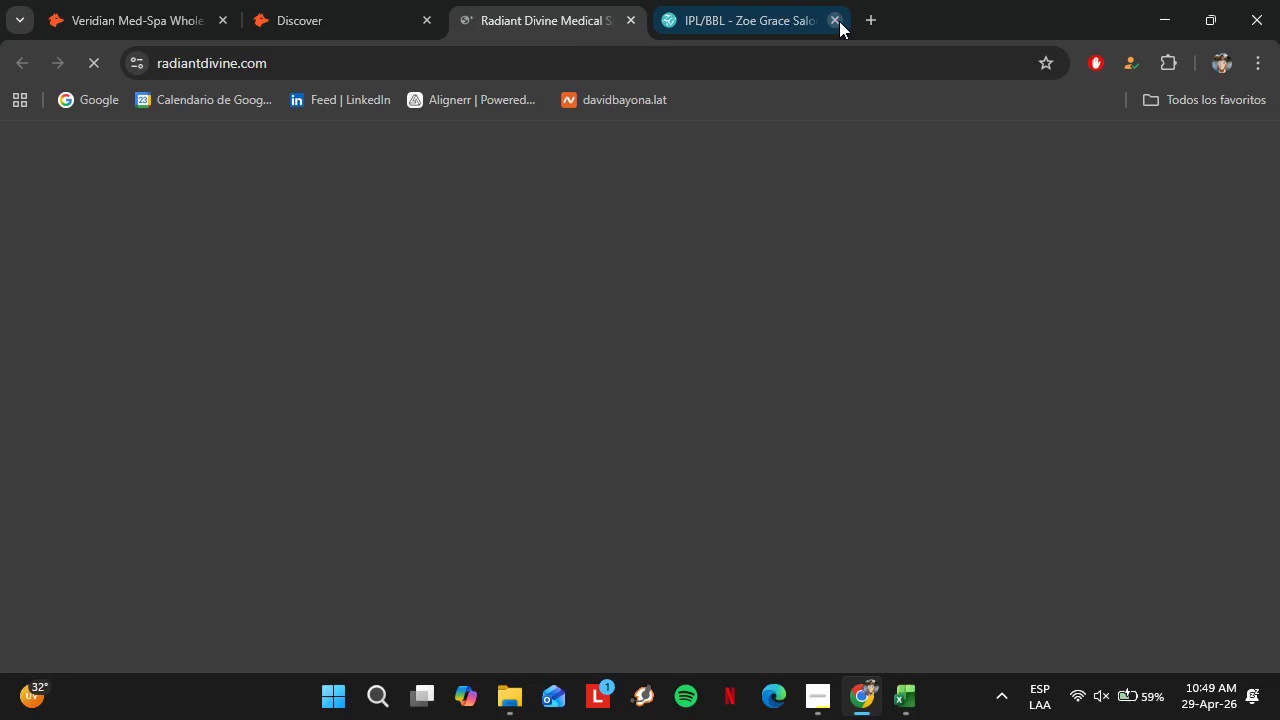 
left_click([839, 21])
 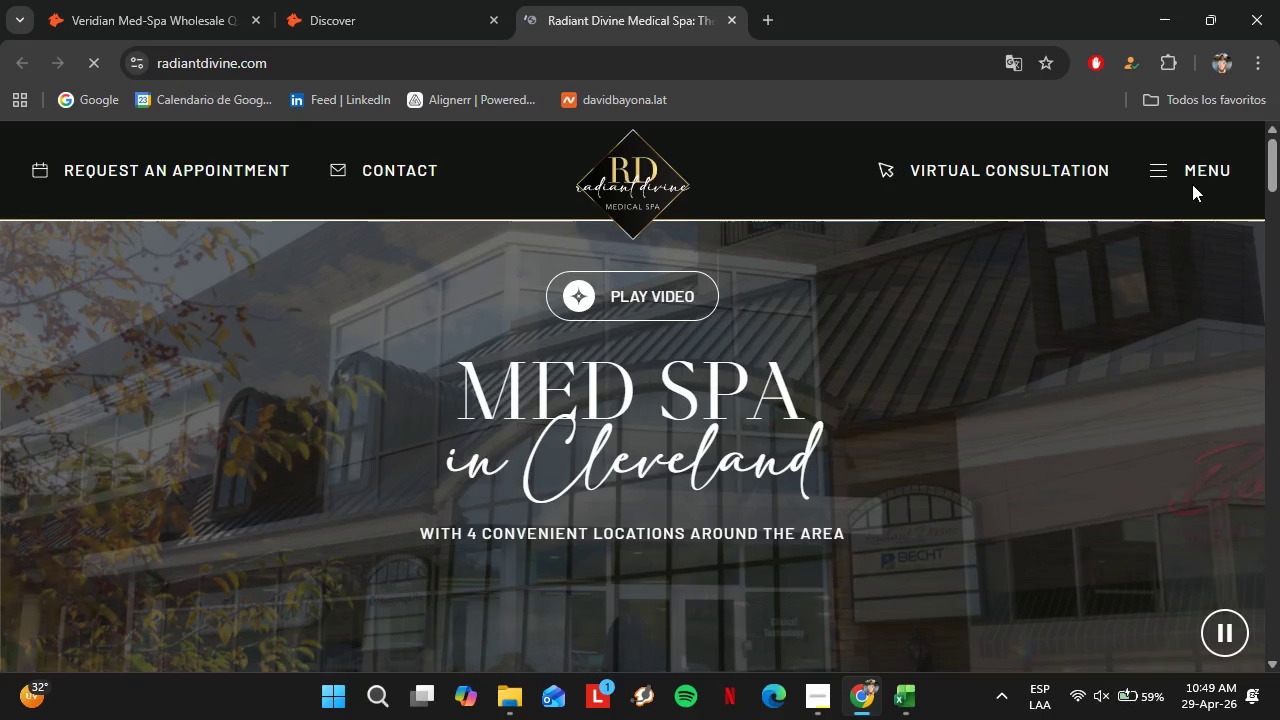 
left_click([1163, 174])
 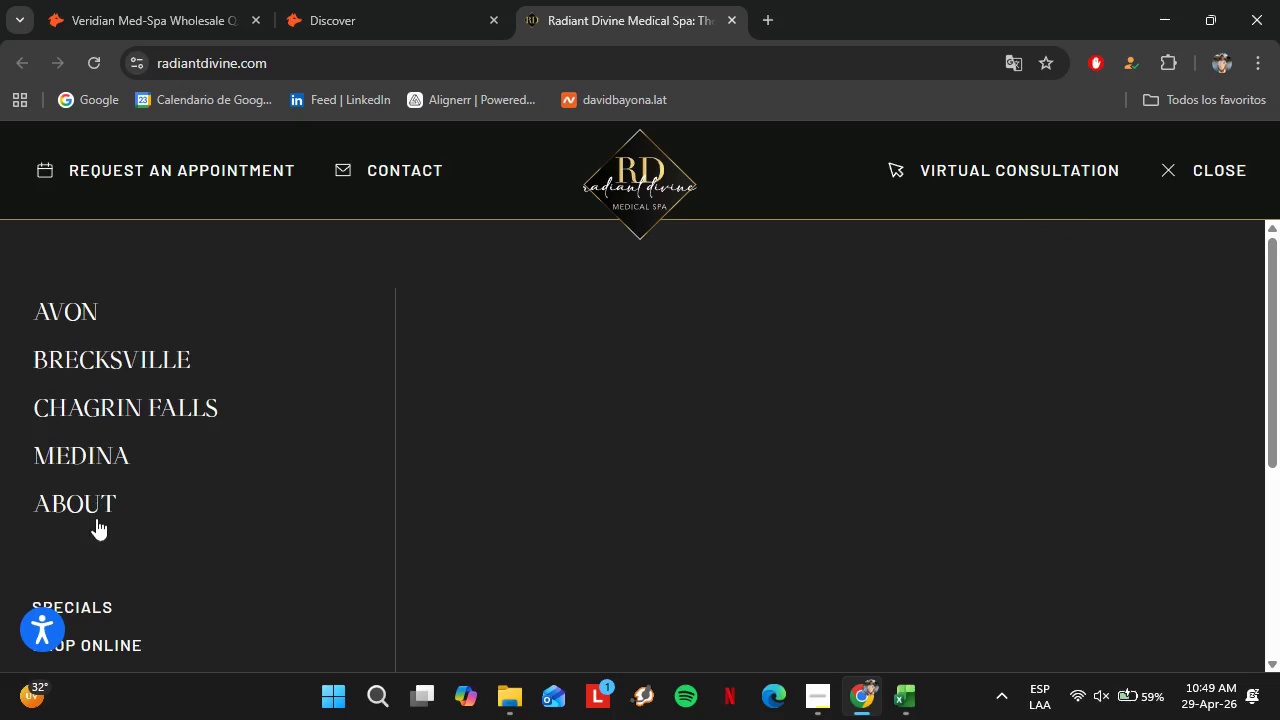 
left_click([101, 600])
 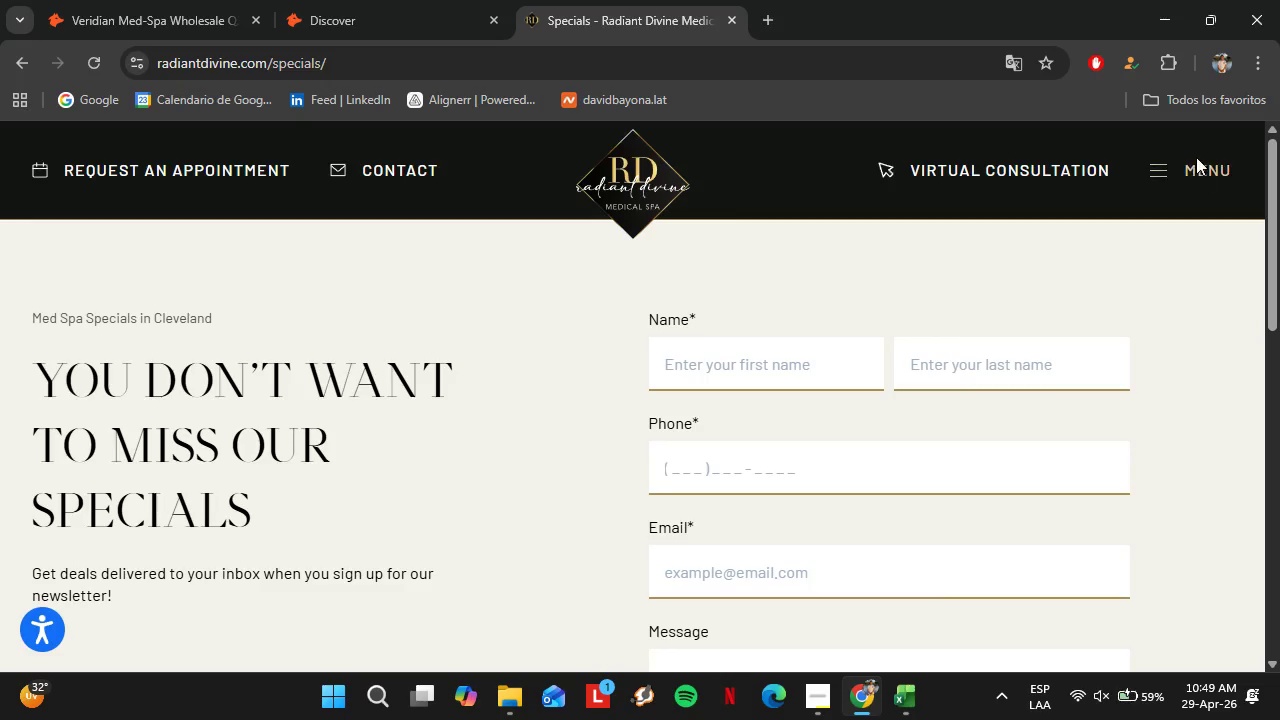 
scroll: coordinate [339, 446], scroll_direction: down, amount: 8.0
 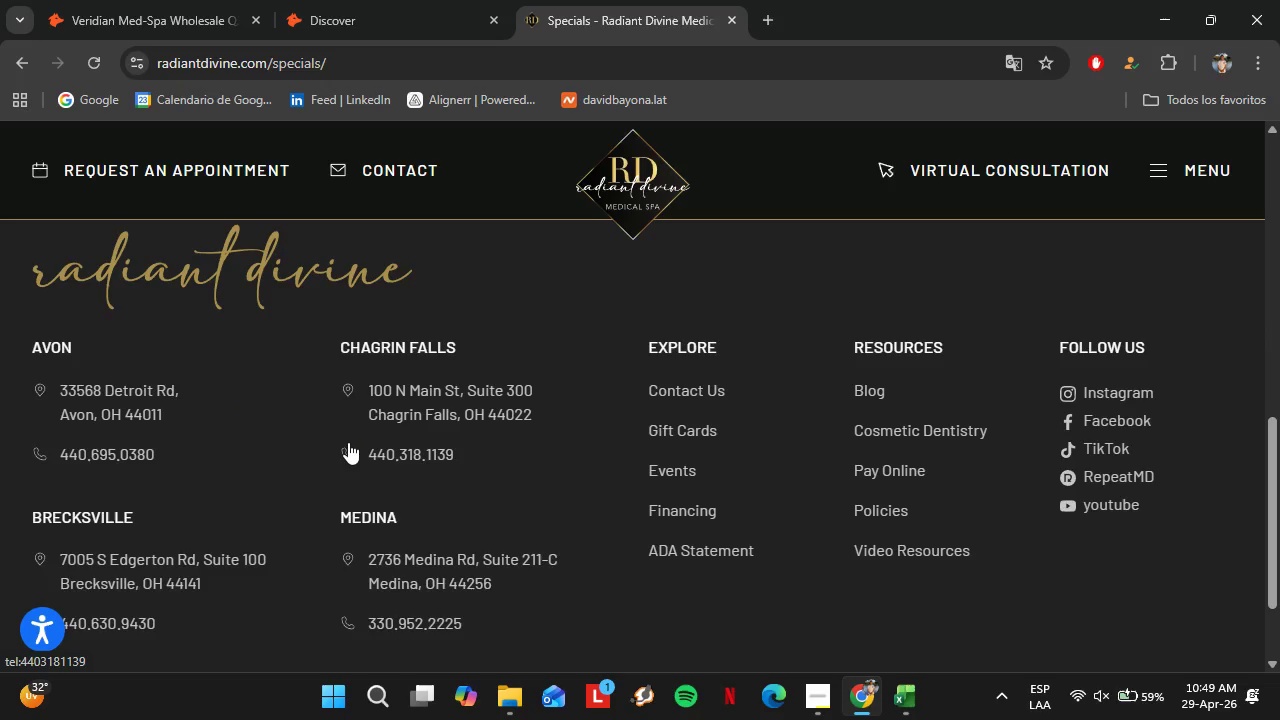 
scroll: coordinate [950, 395], scroll_direction: up, amount: 13.0
 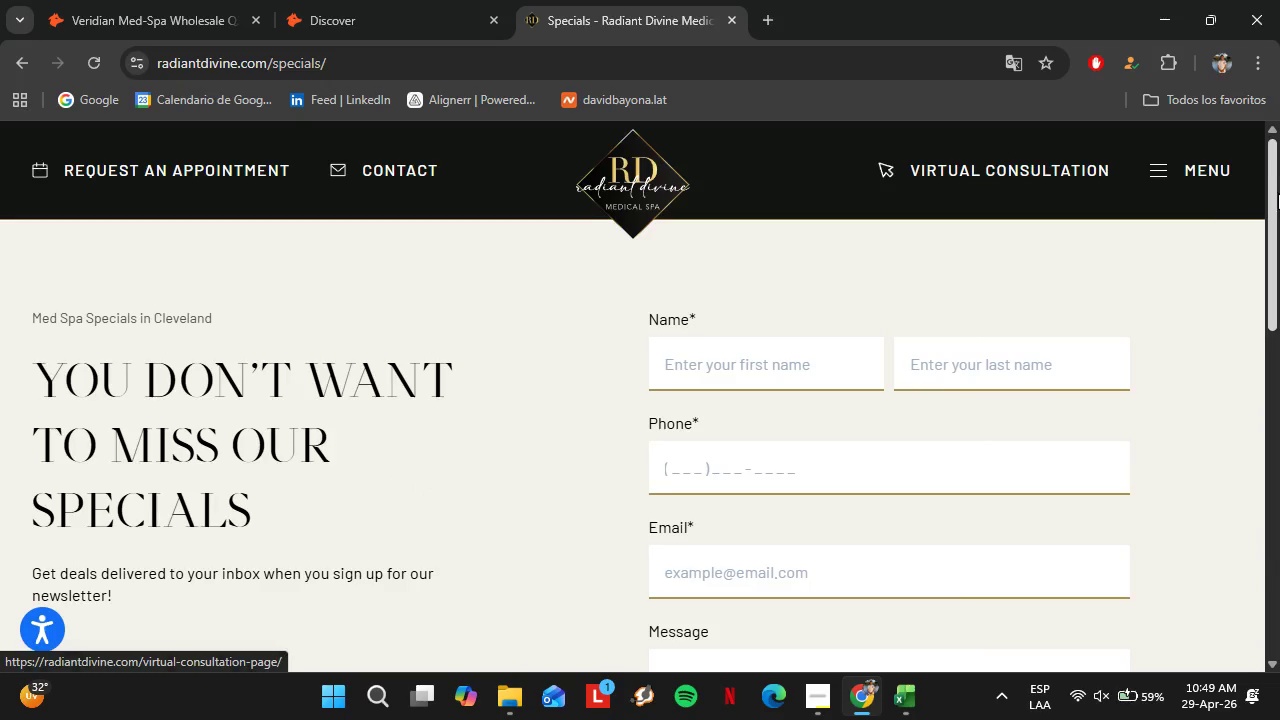 
left_click([1213, 174])
 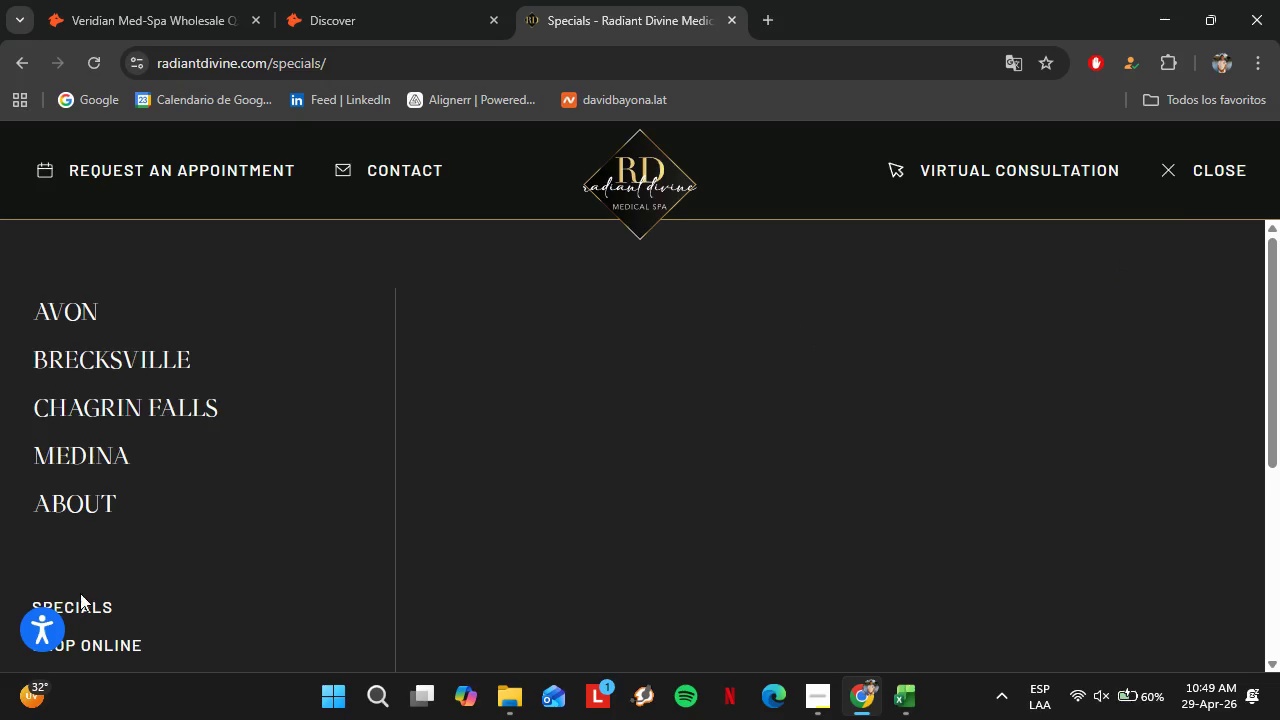 
wait(5.06)
 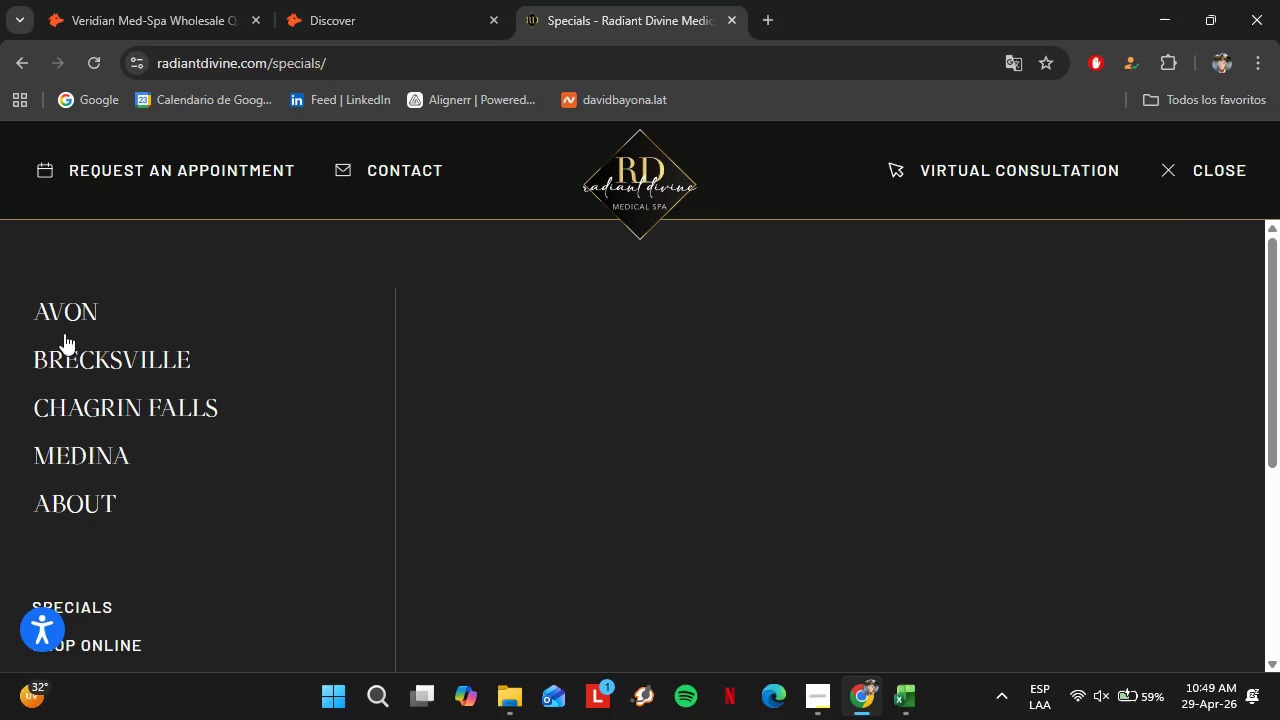 
left_click([58, 319])
 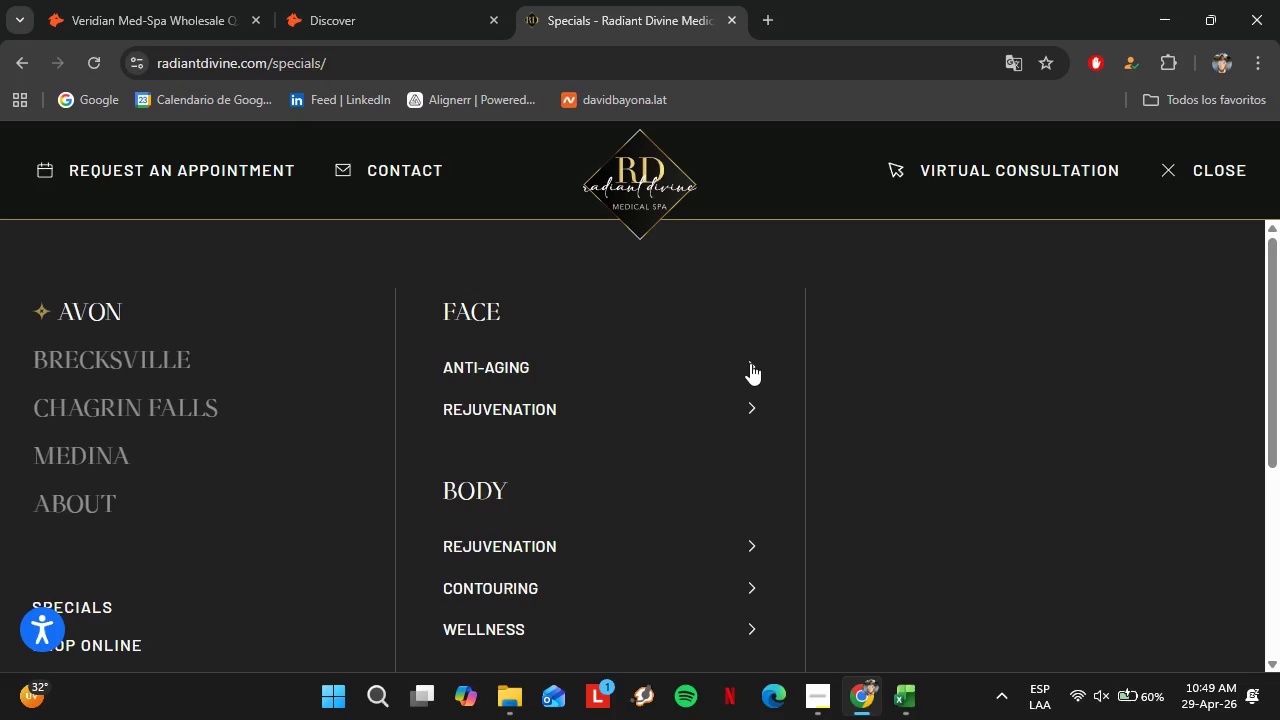 
left_click([750, 363])
 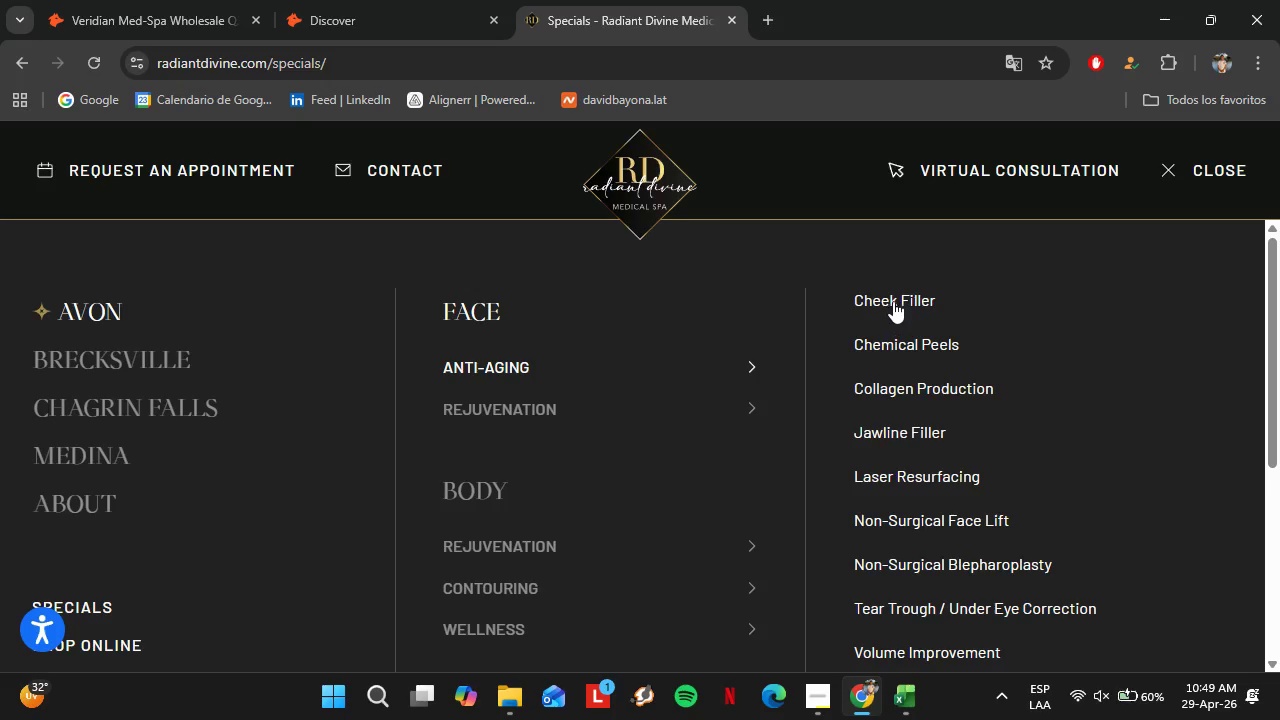 
left_click_drag(start_coordinate=[947, 299], to_coordinate=[835, 286])
 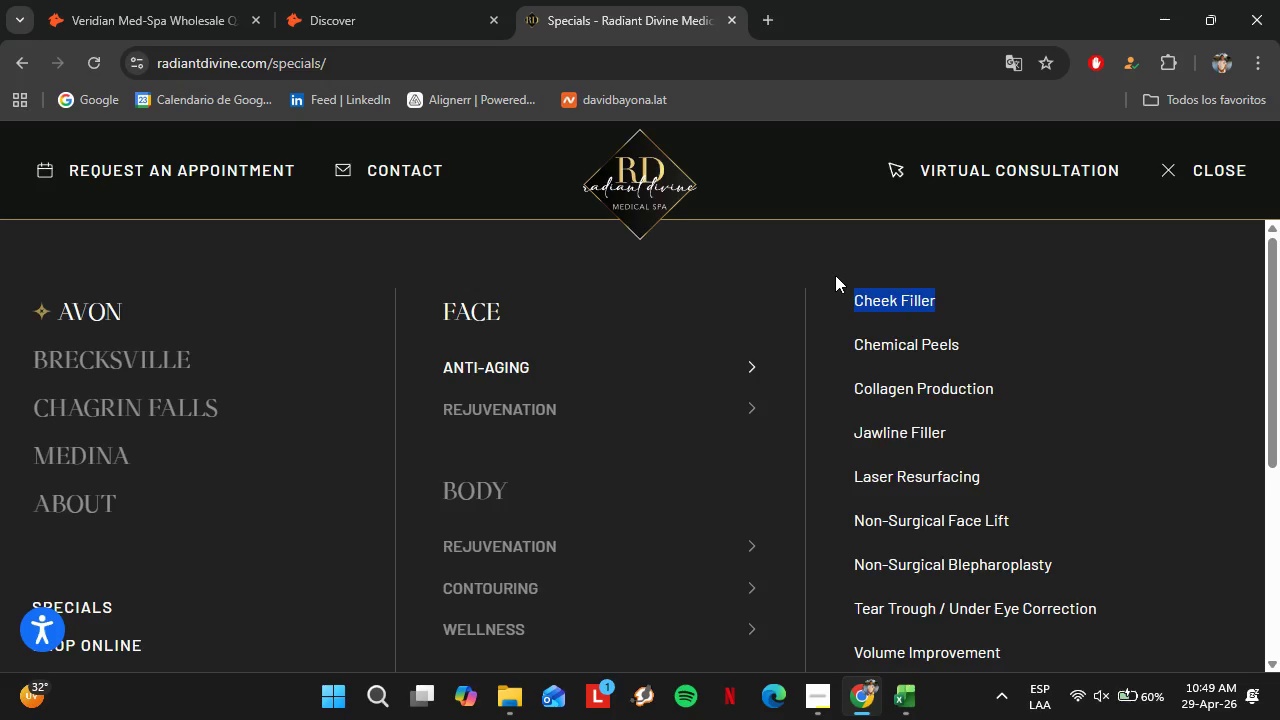 
key(Control+C)
 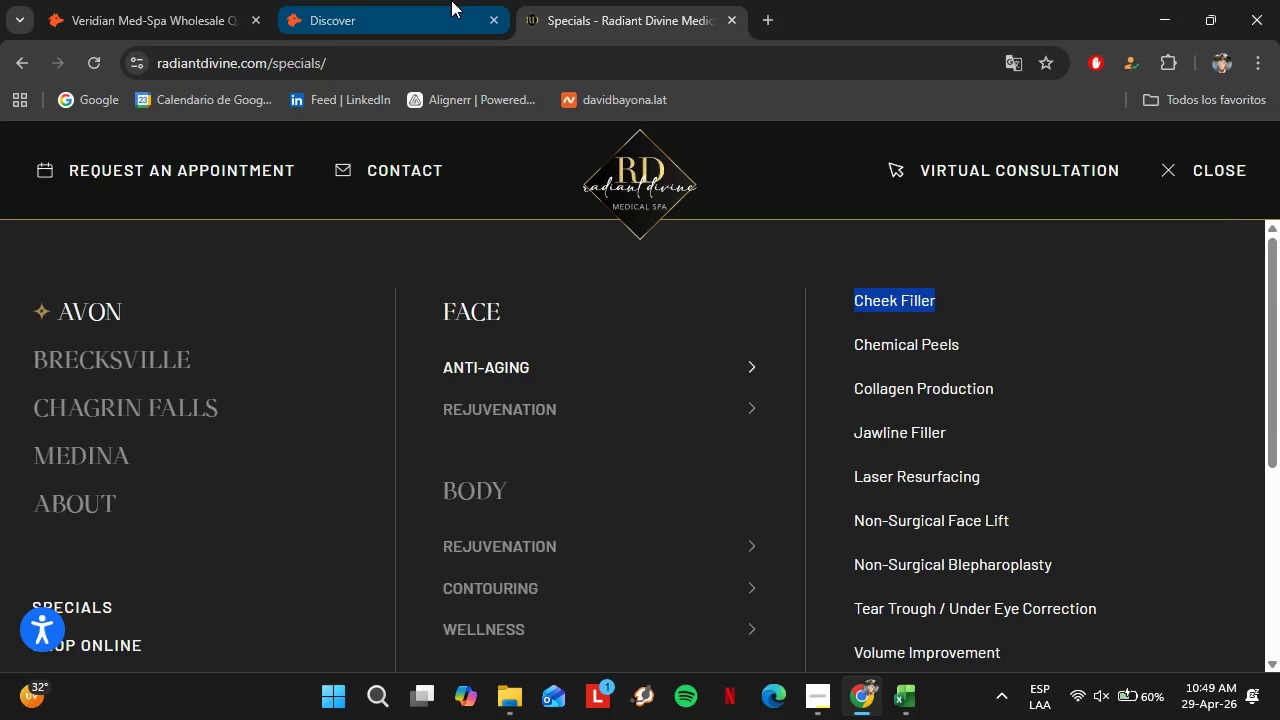 
left_click([451, 0])
 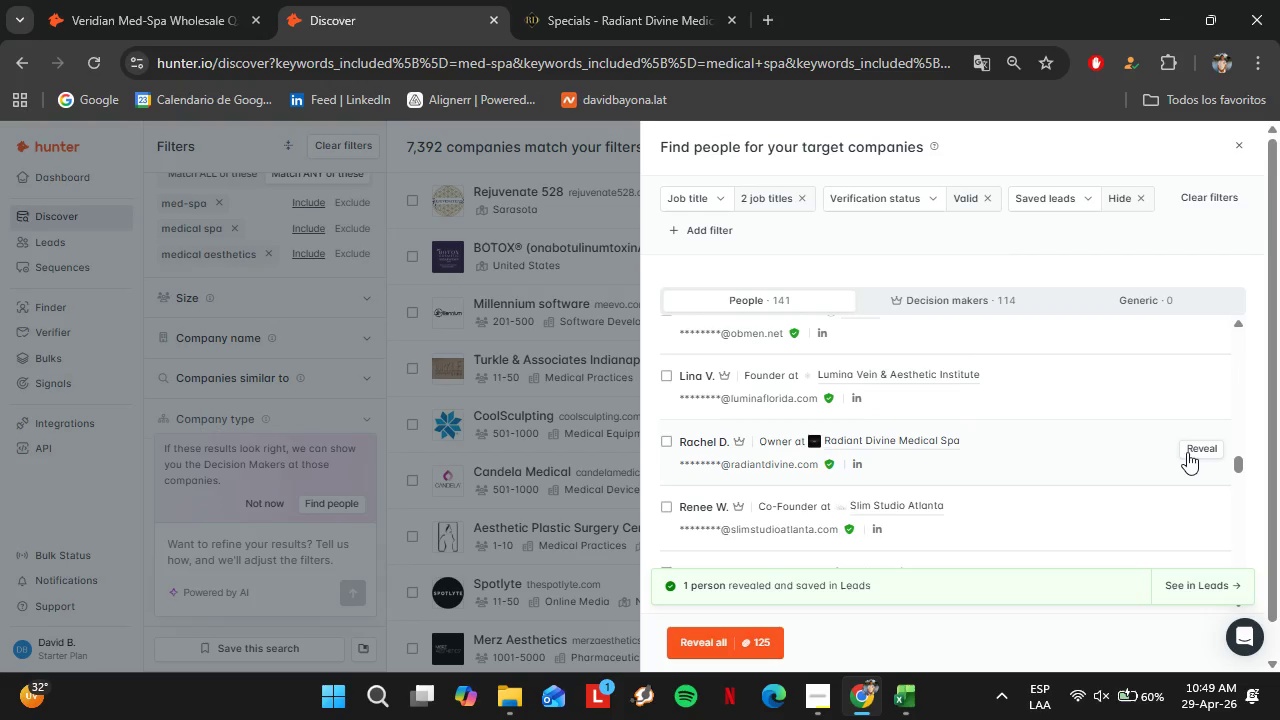 
left_click([1191, 452])
 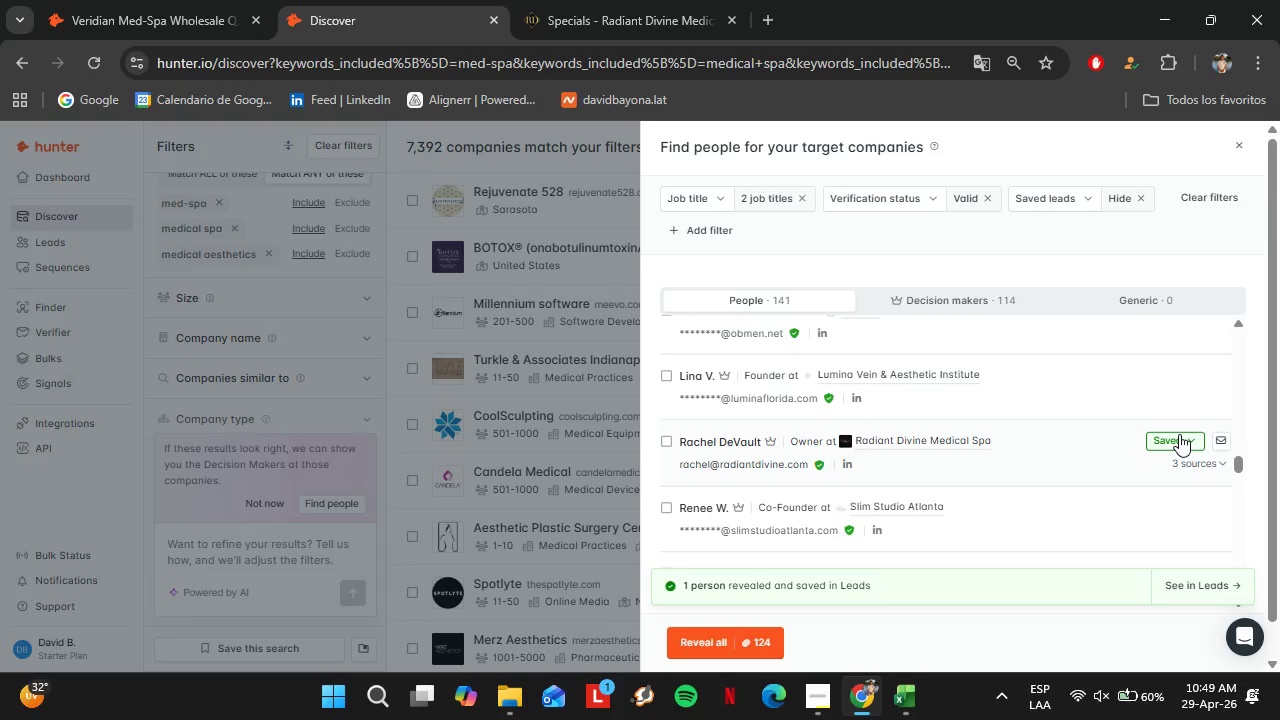 
left_click([1042, 314])
 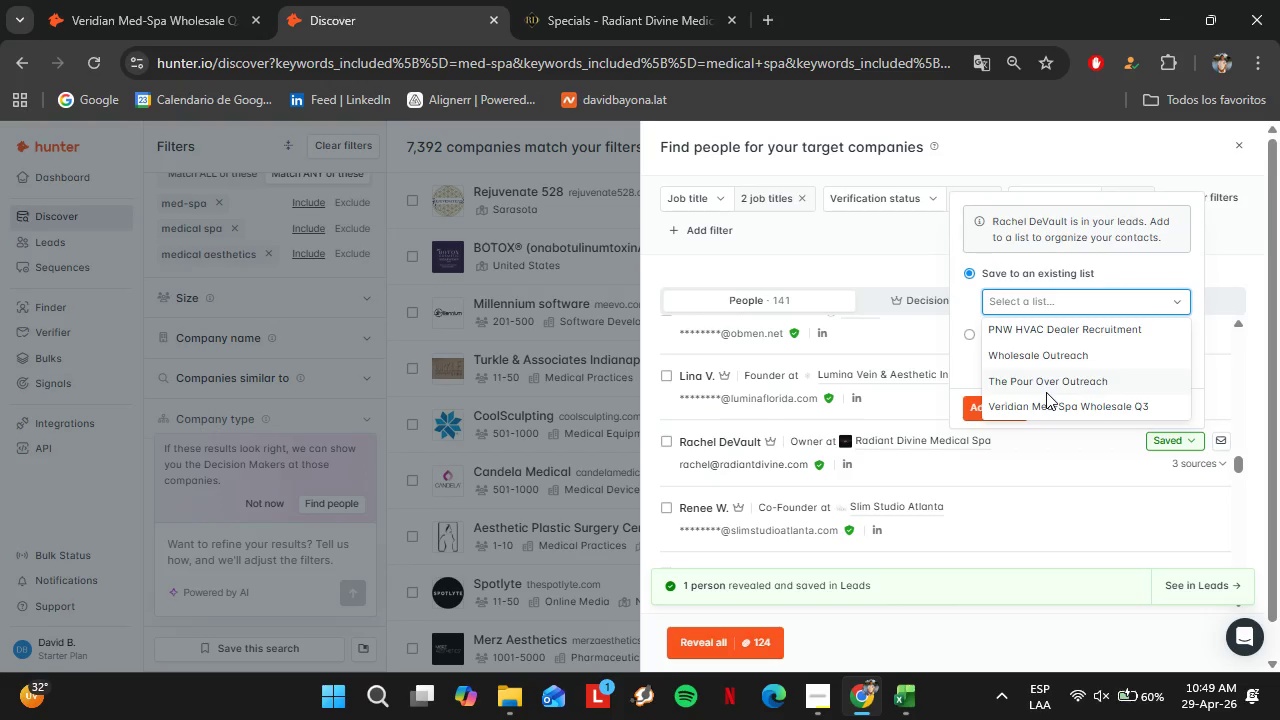 
double_click([989, 406])
 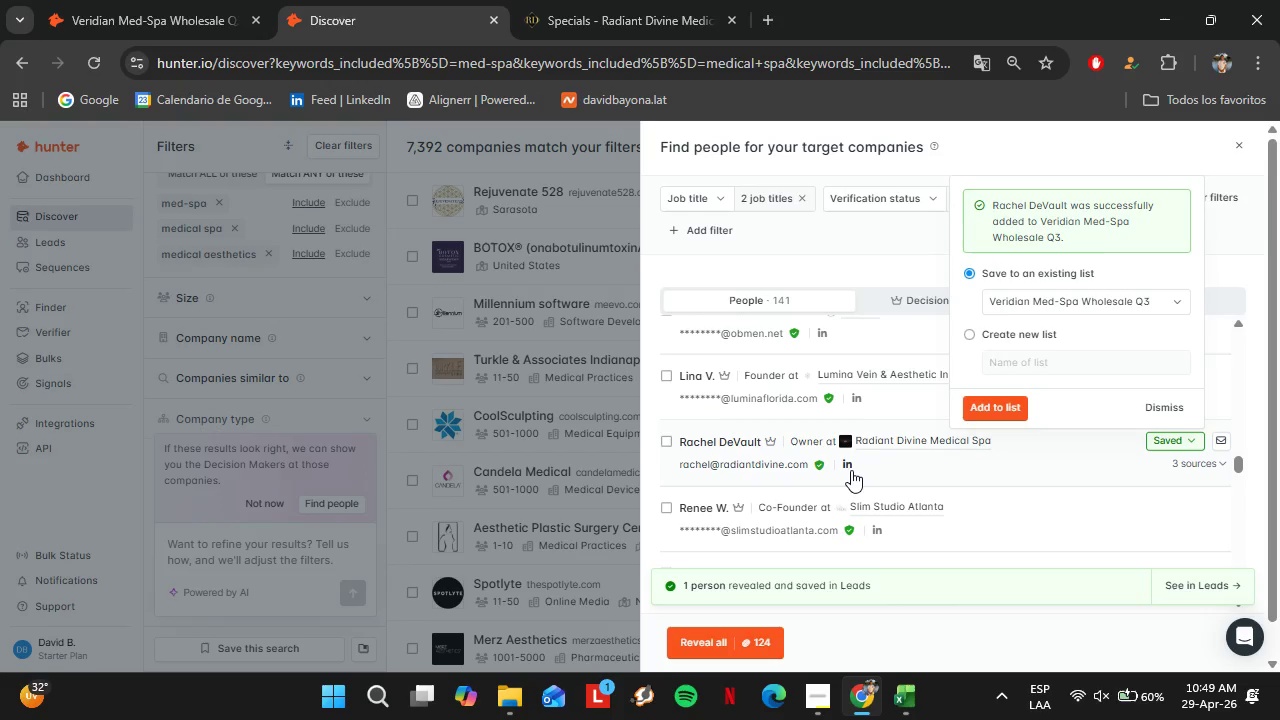 
left_click([848, 468])
 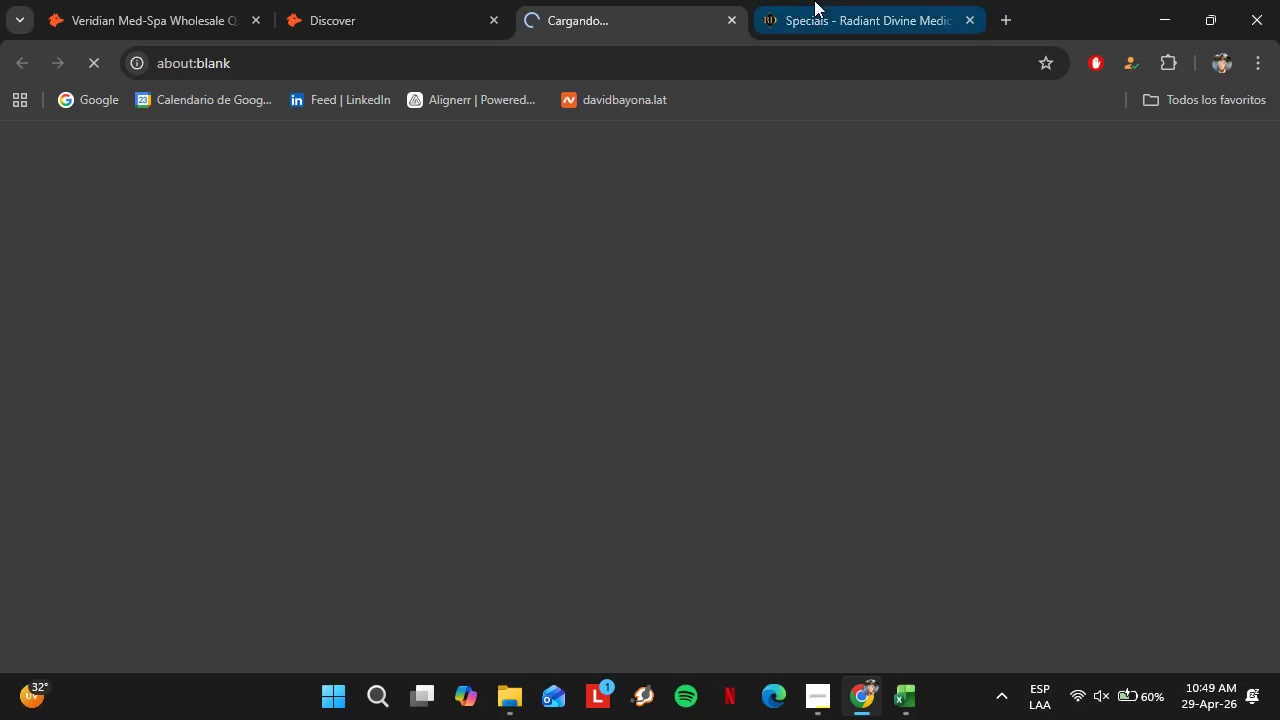 
left_click([814, 0])
 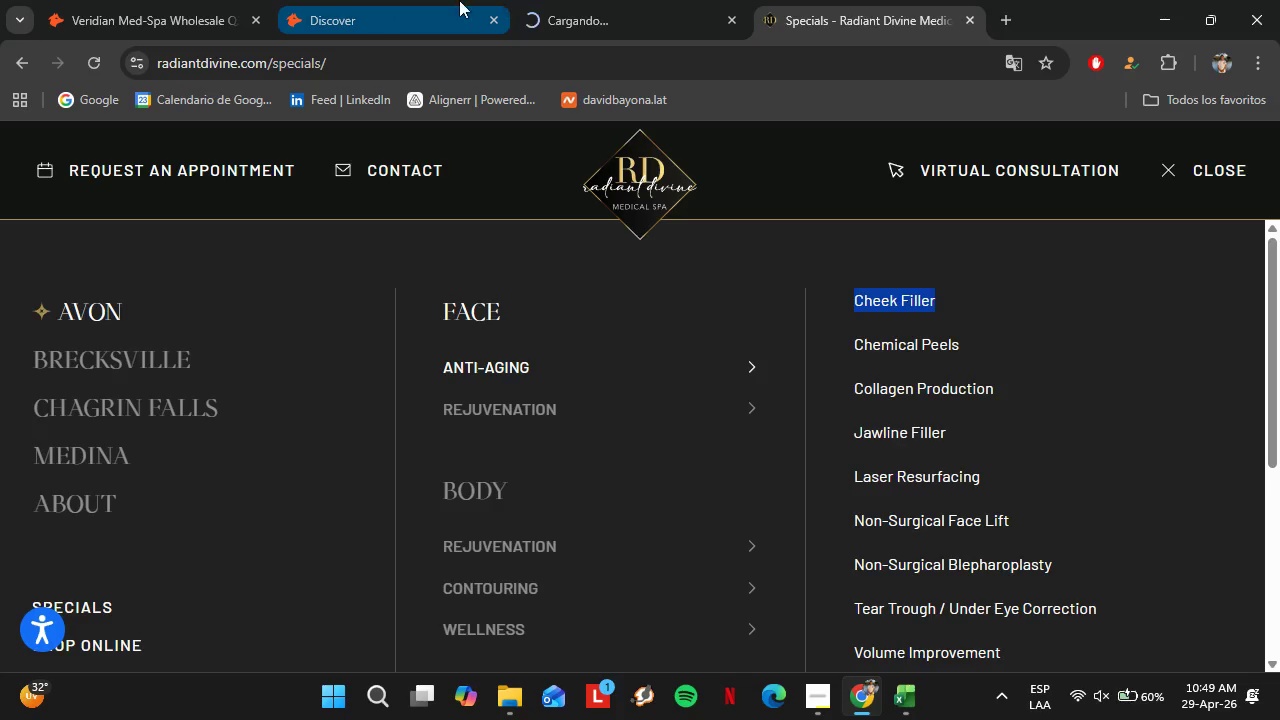 
left_click([405, 0])
 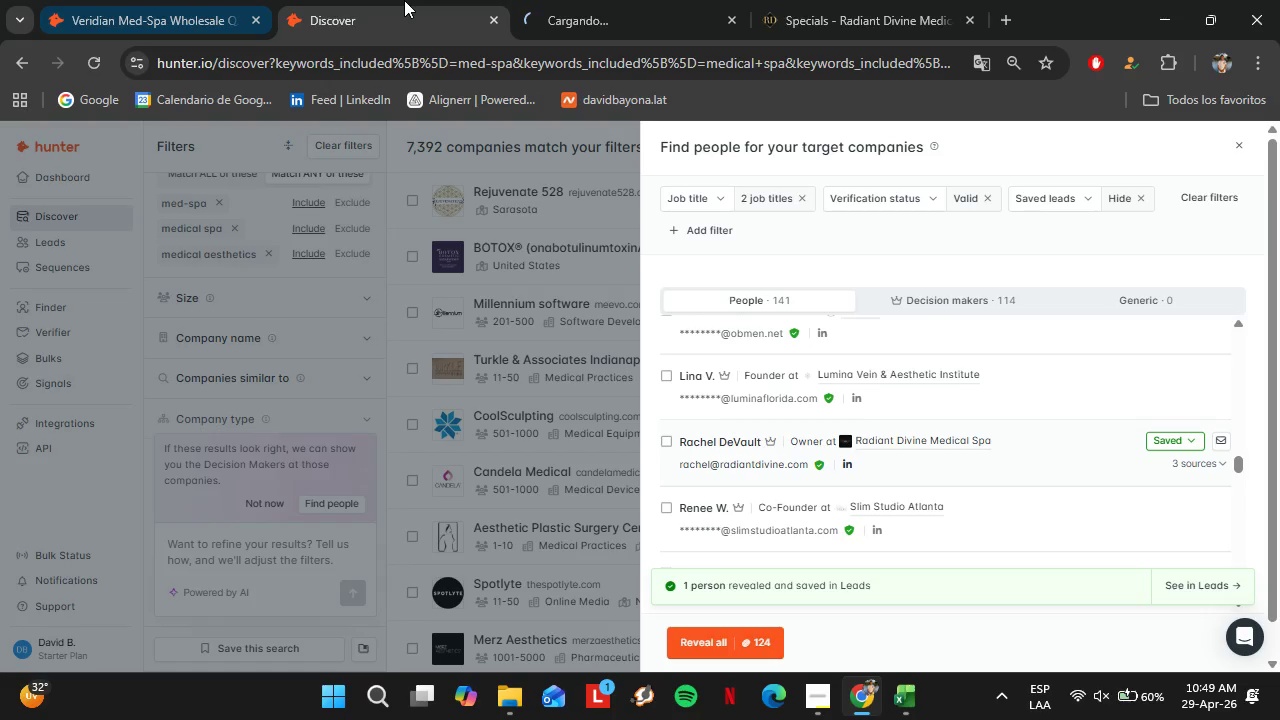 
left_click([152, 0])
 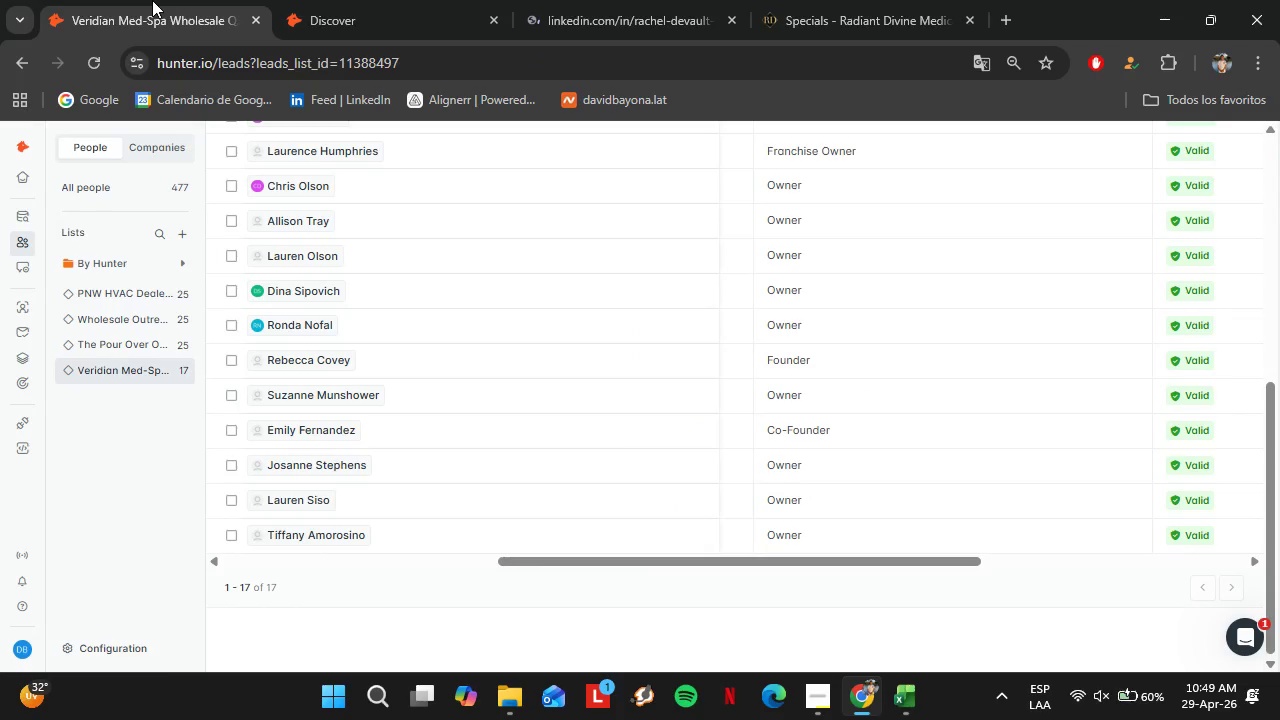 
left_click([97, 66])
 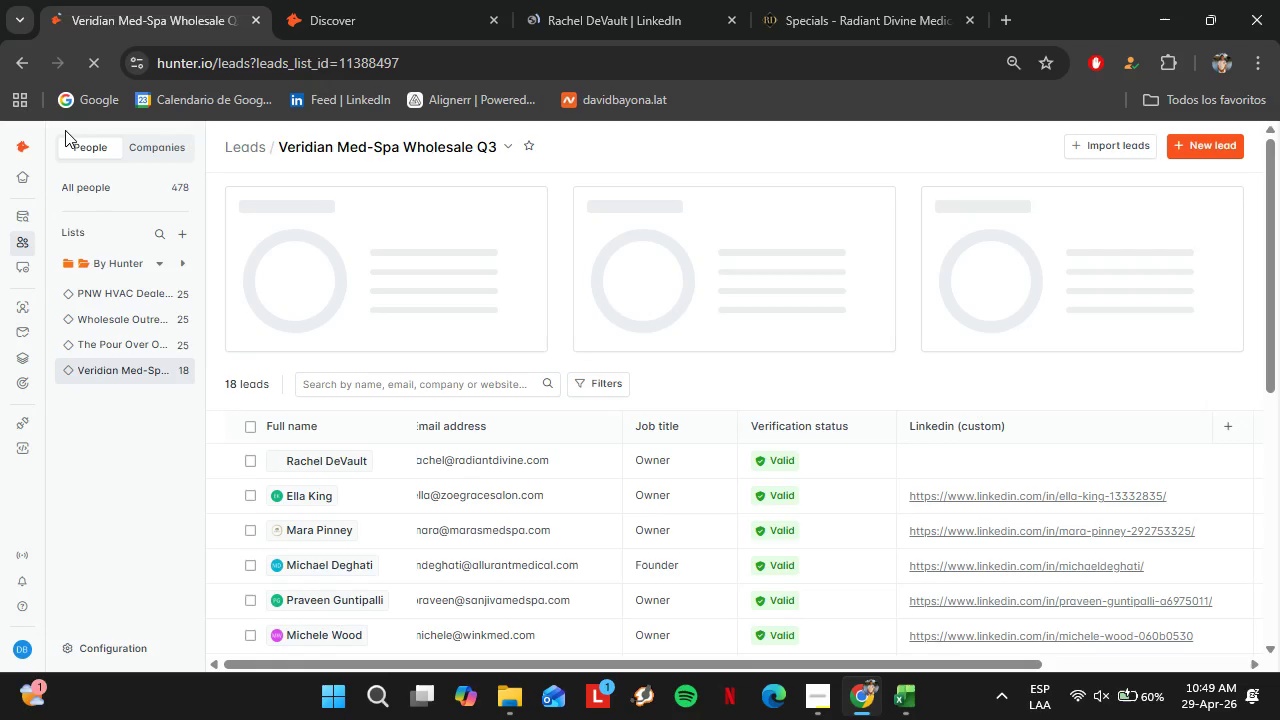 
scroll: coordinate [895, 647], scroll_direction: down, amount: 6.0
 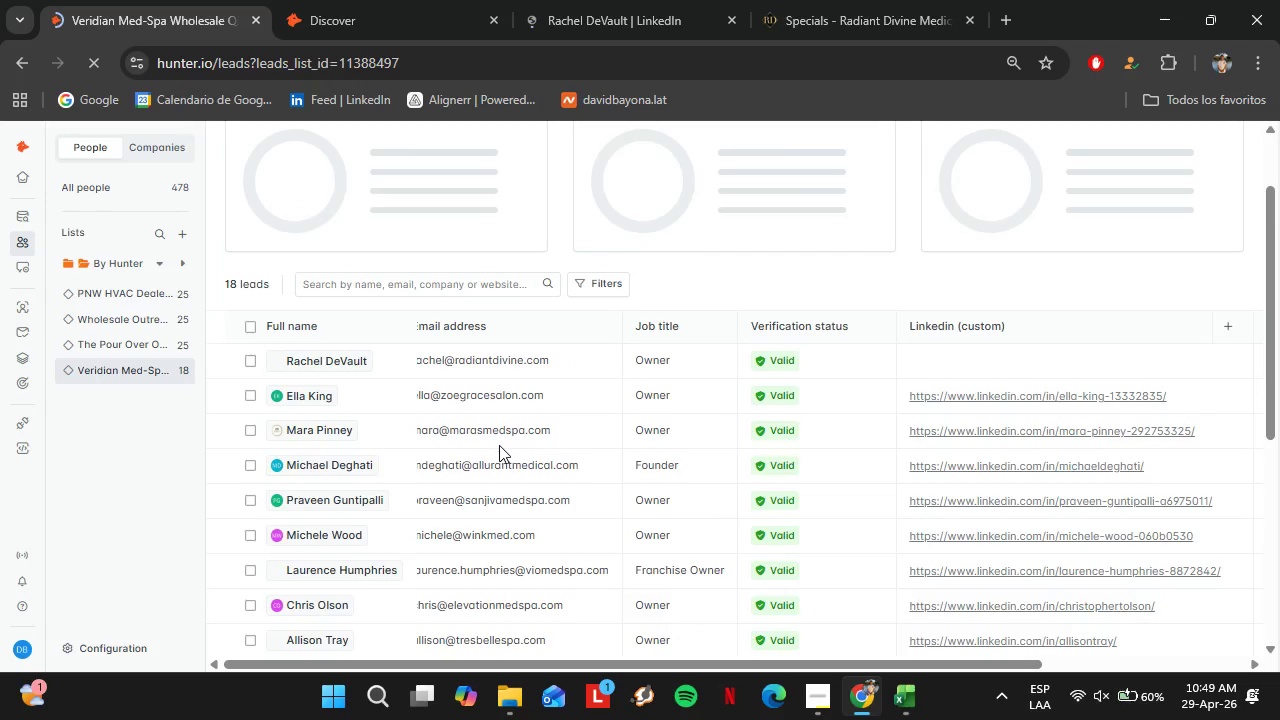 
left_click_drag(start_coordinate=[651, 550], to_coordinate=[656, 551])
 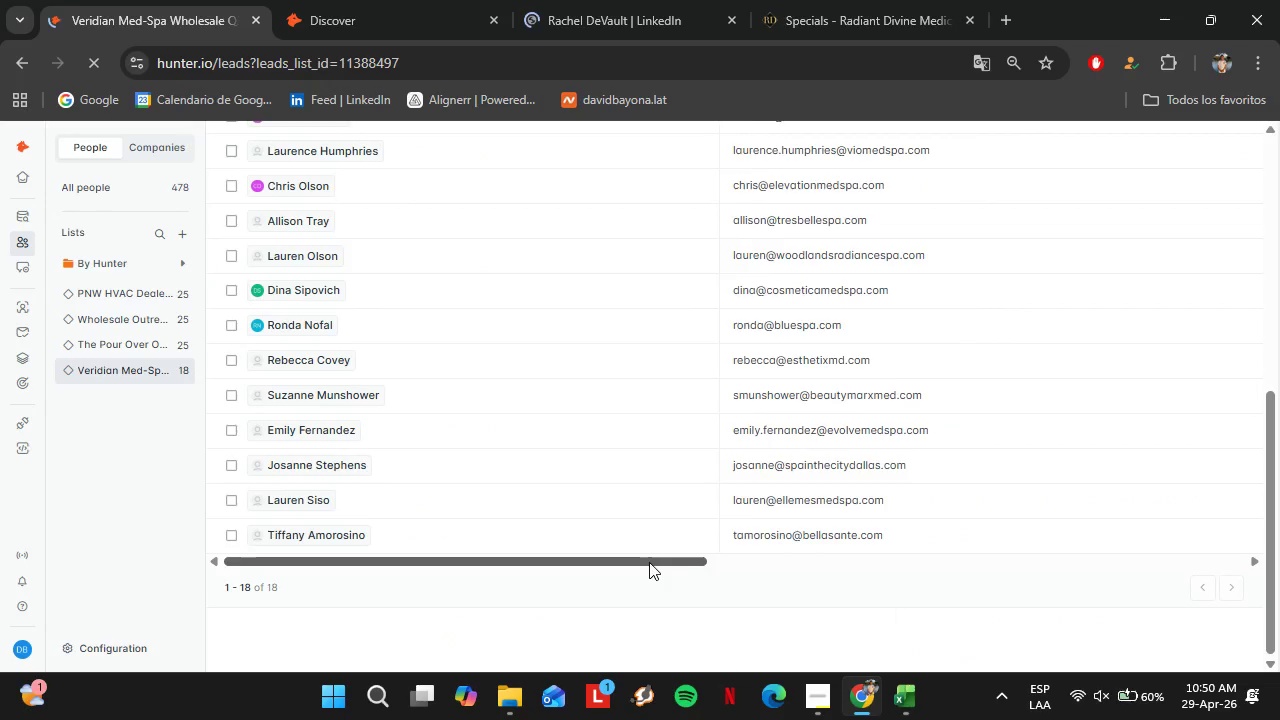 
left_click_drag(start_coordinate=[649, 562], to_coordinate=[1145, 573])
 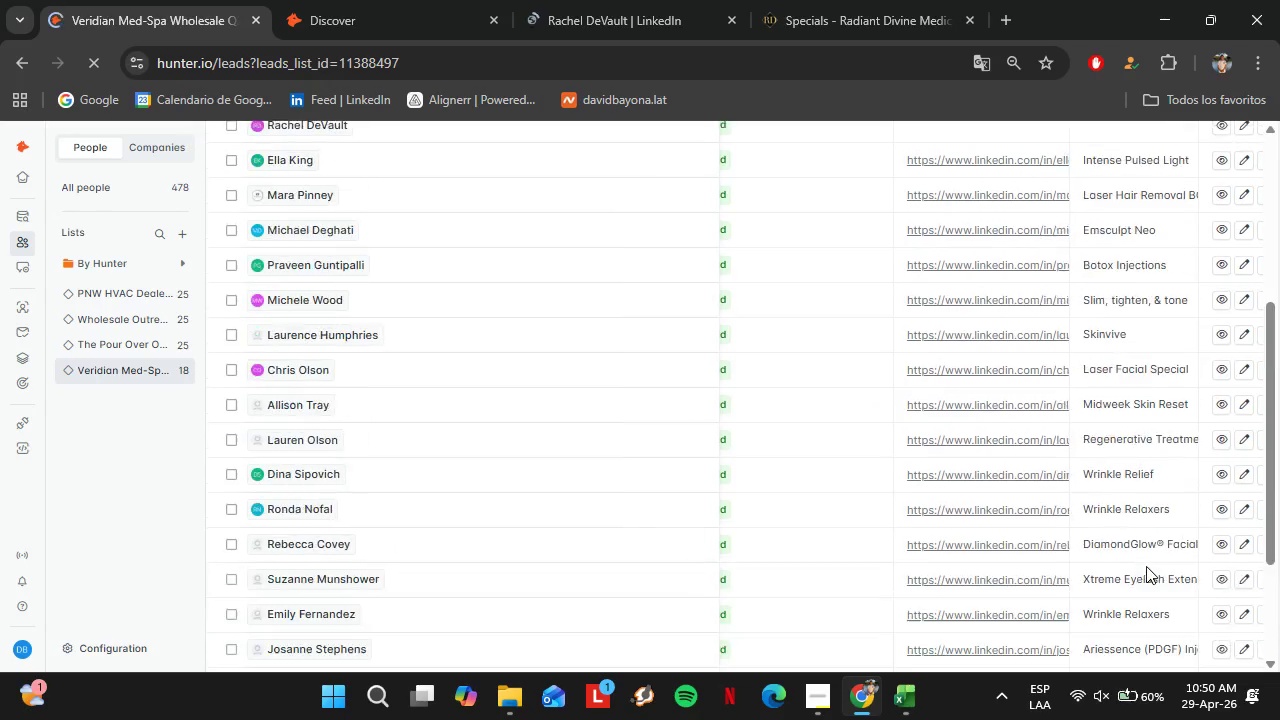 
scroll: coordinate [685, 584], scroll_direction: down, amount: 1.0
 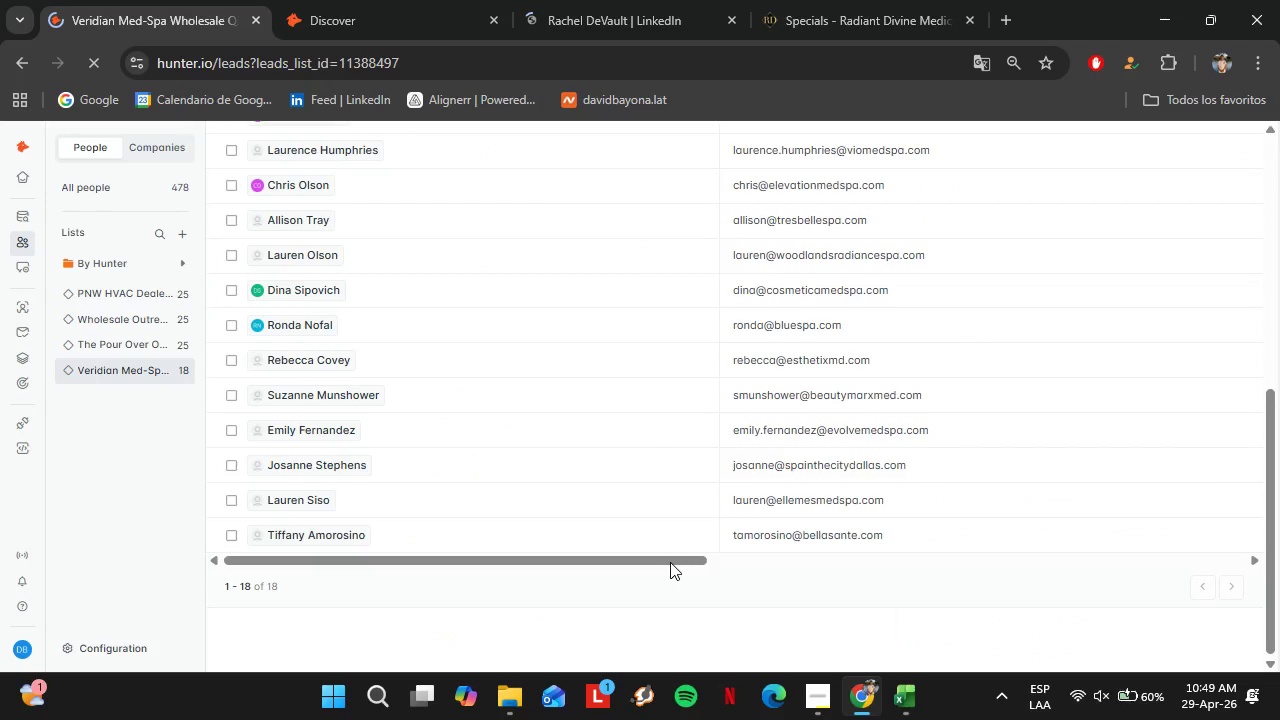 
scroll: coordinate [1146, 566], scroll_direction: up, amount: 5.0
 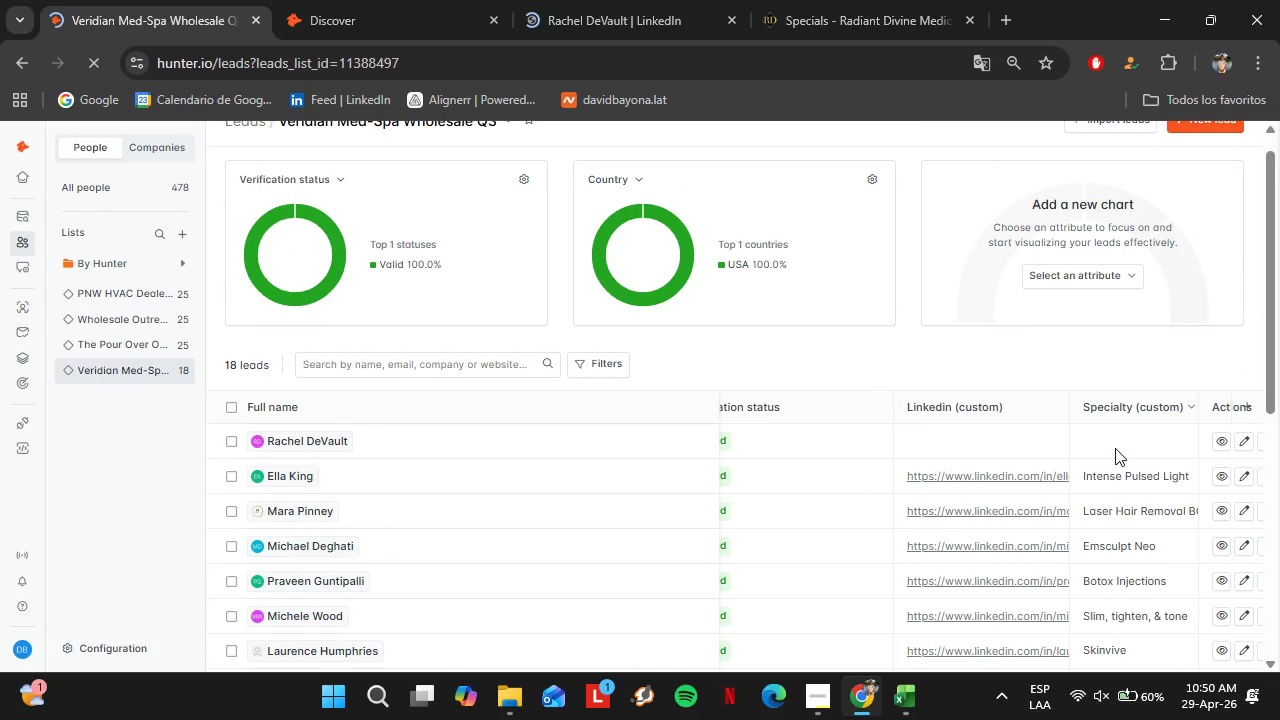 
double_click([1115, 448])
 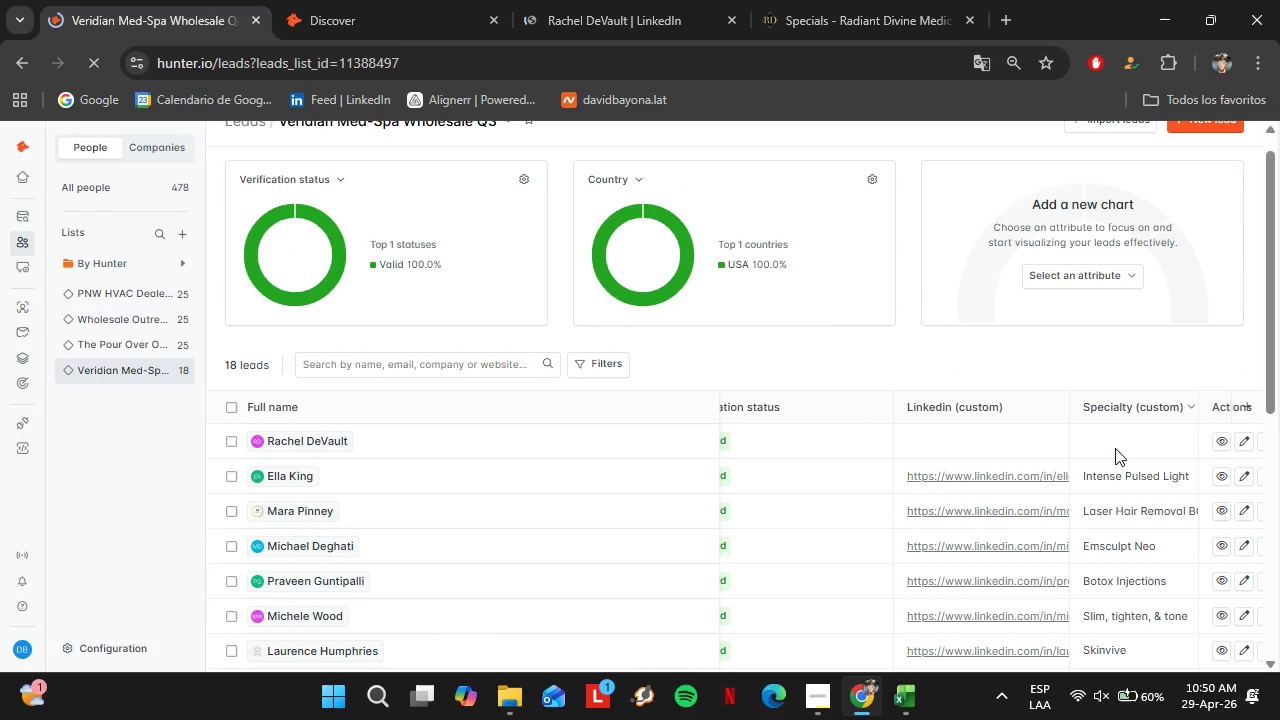 
triple_click([1115, 448])
 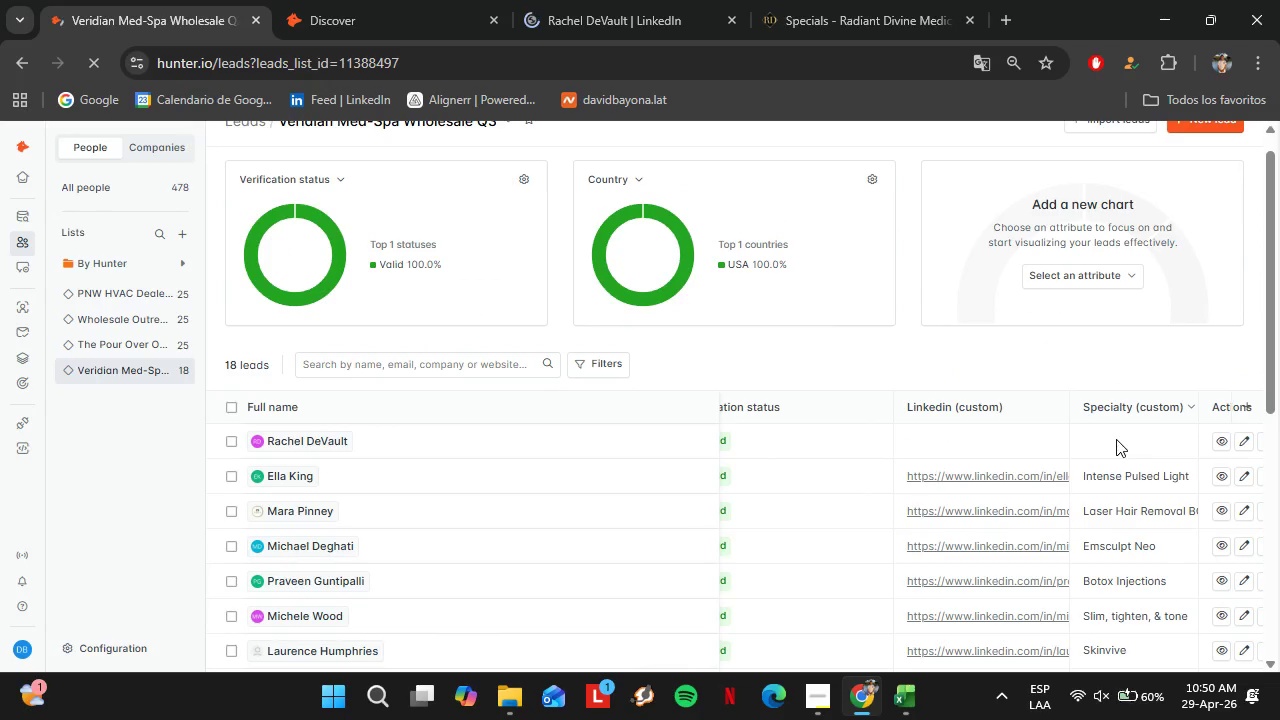 
double_click([1116, 439])
 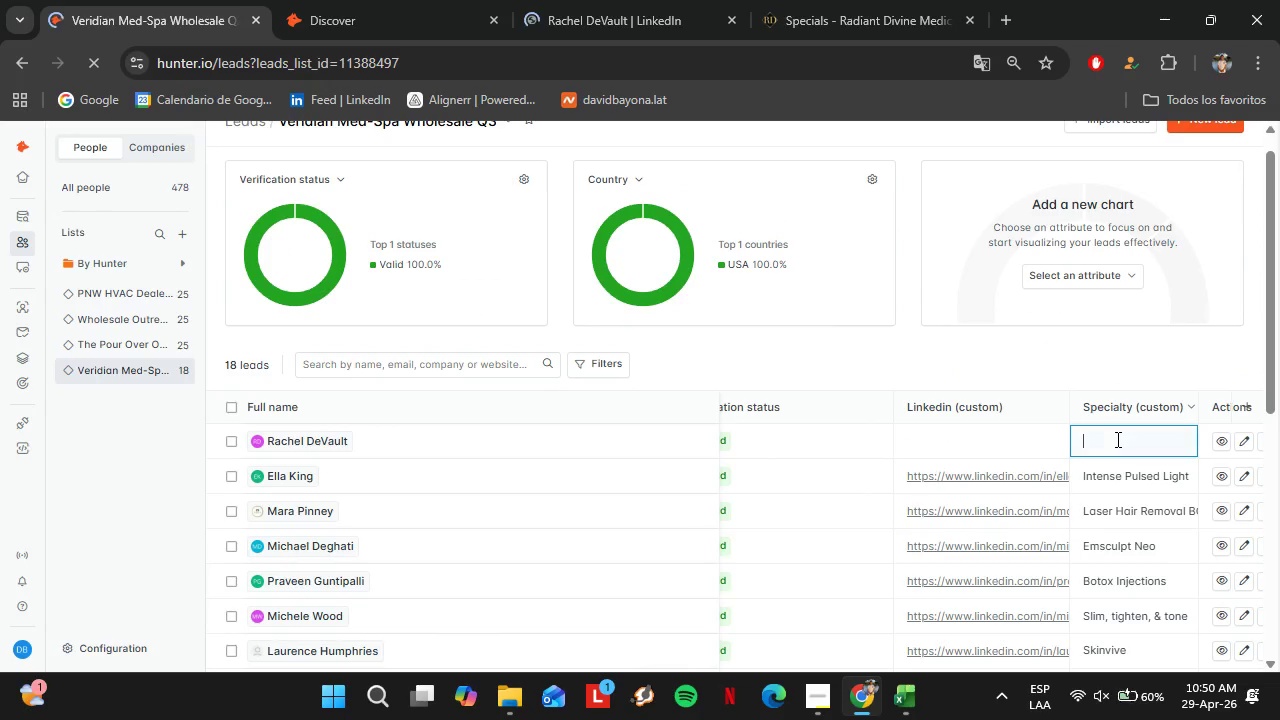 
triple_click([1116, 439])
 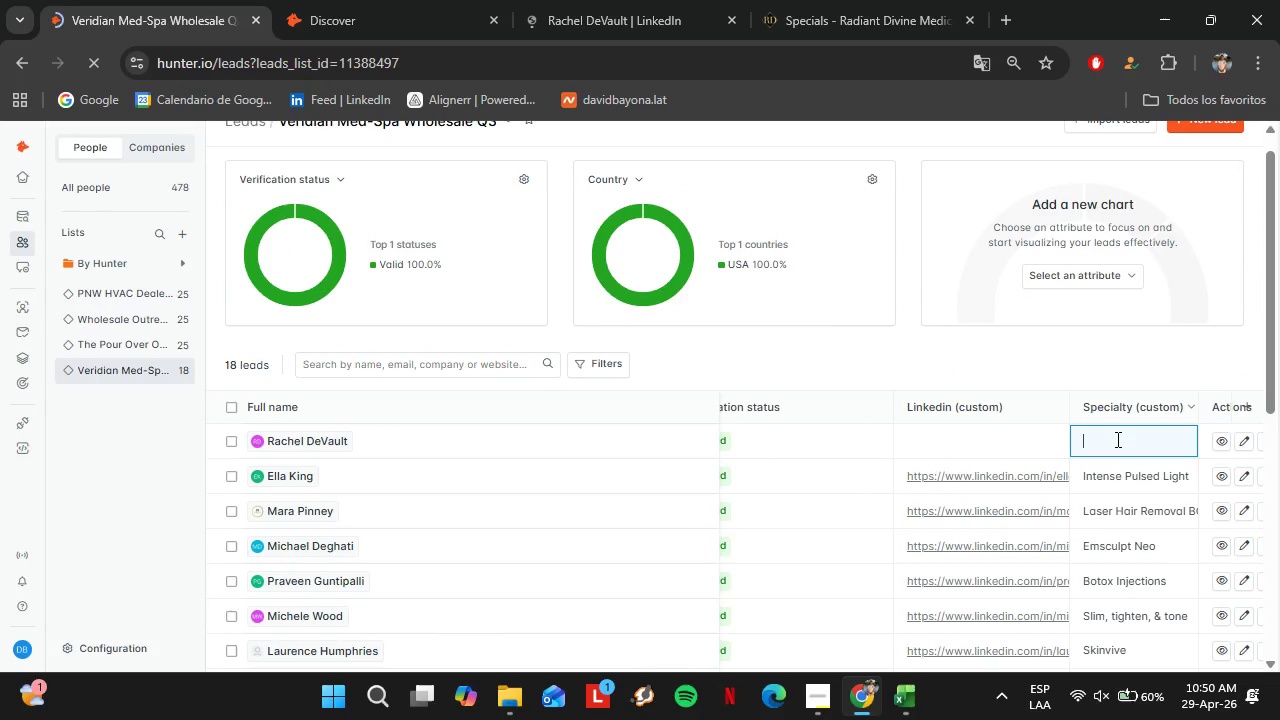 
key(Control+V)
 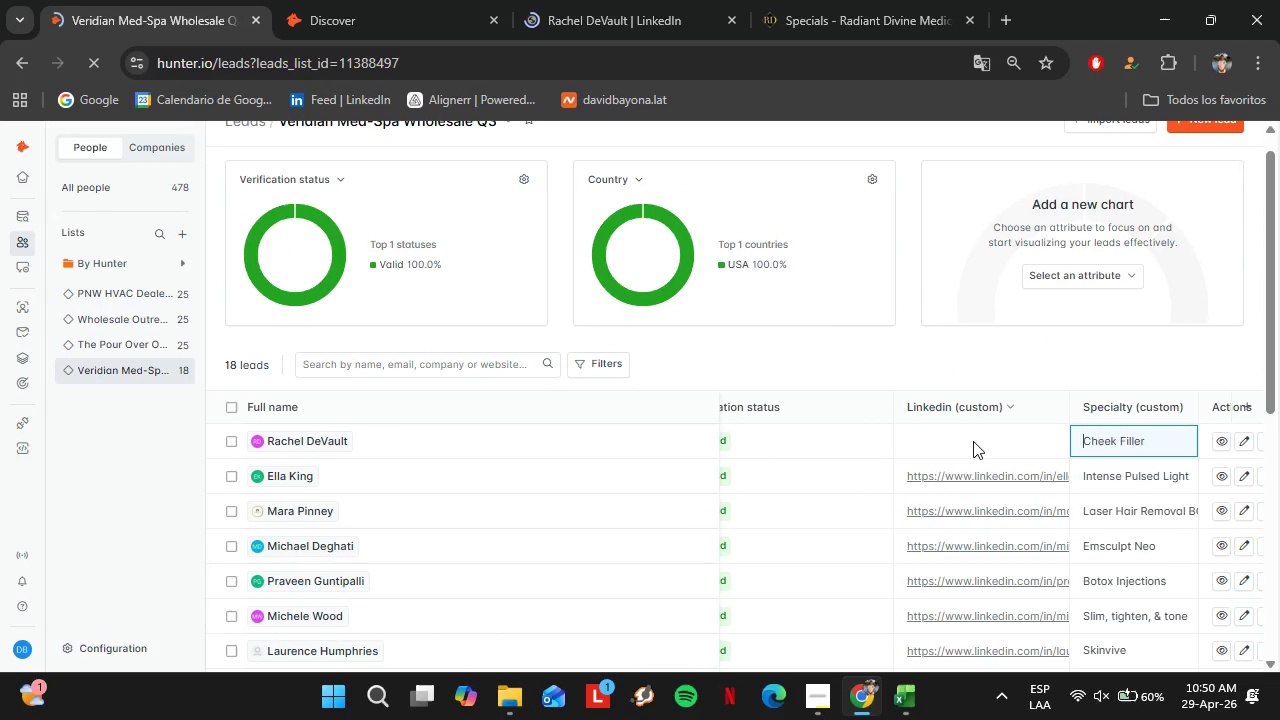 
left_click([973, 441])
 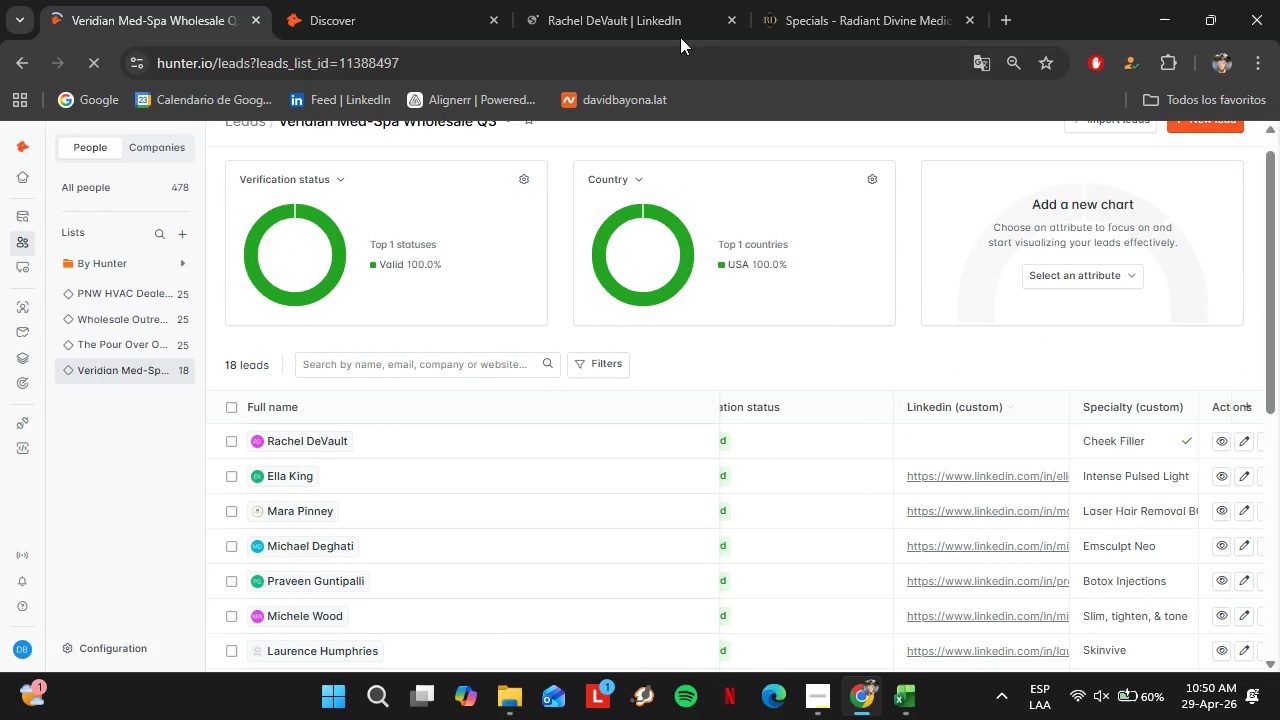 
left_click([667, 17])
 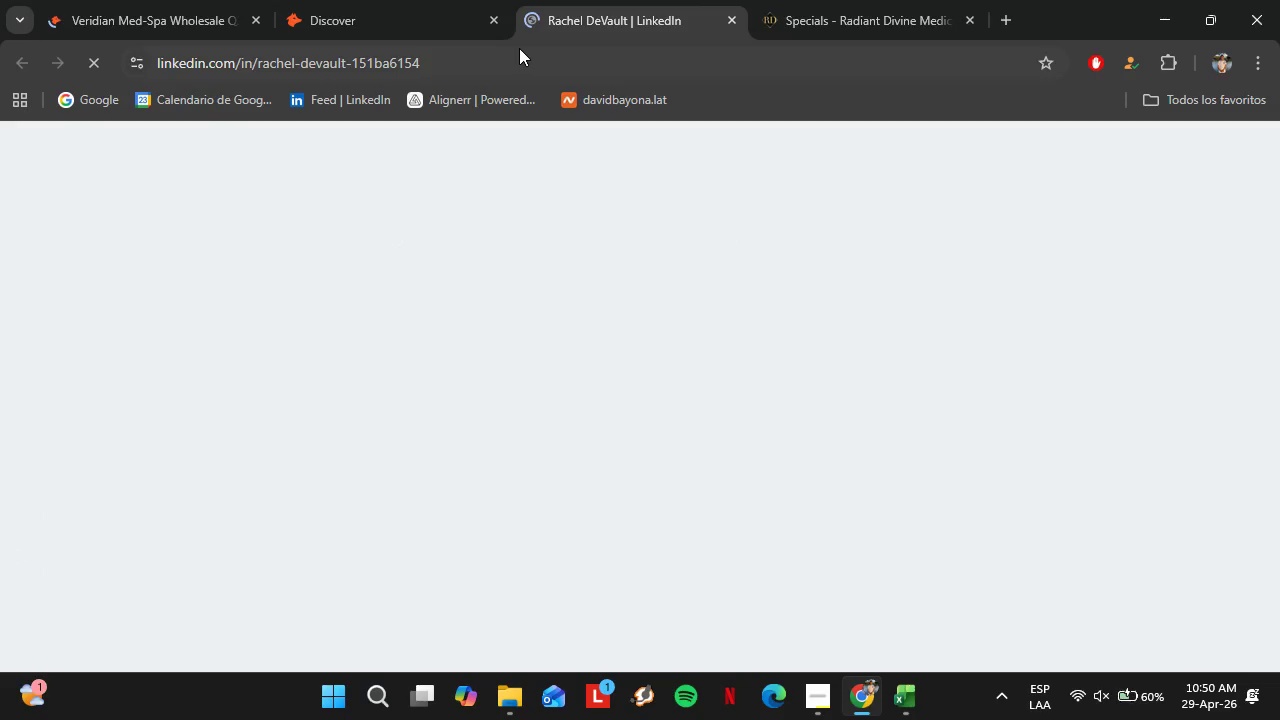 
left_click([515, 59])
 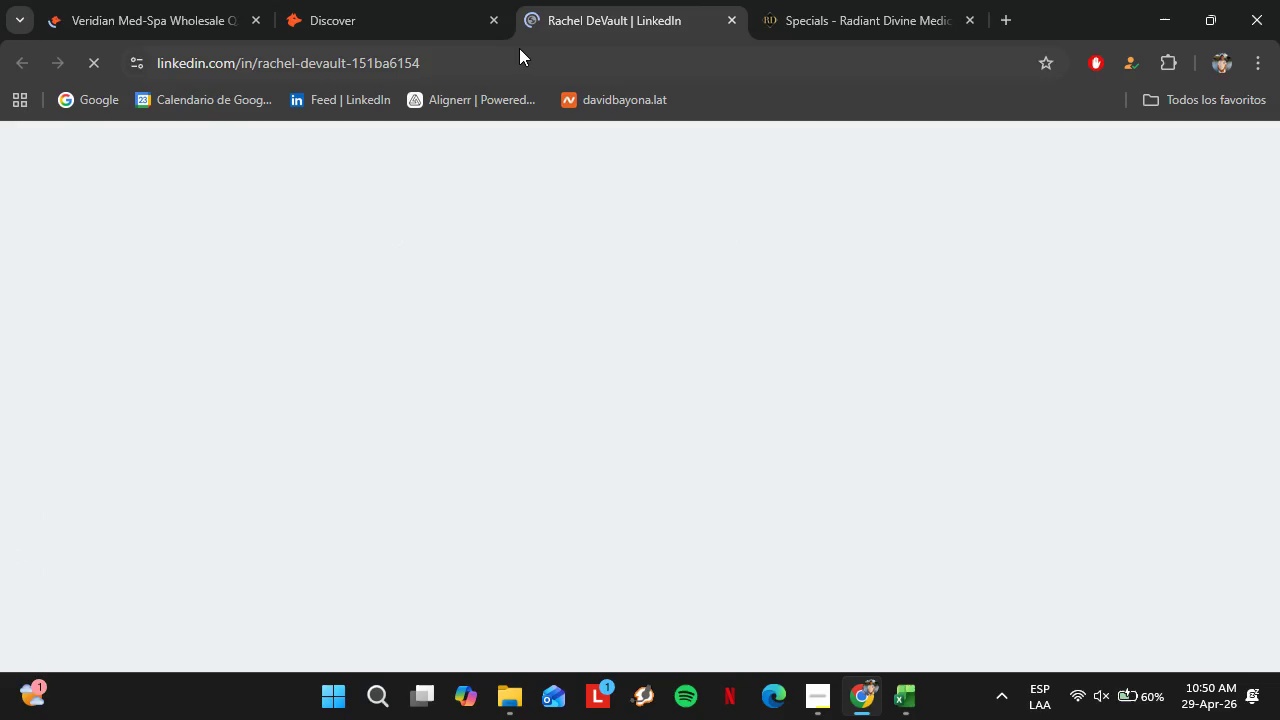 
key(Control+C)
 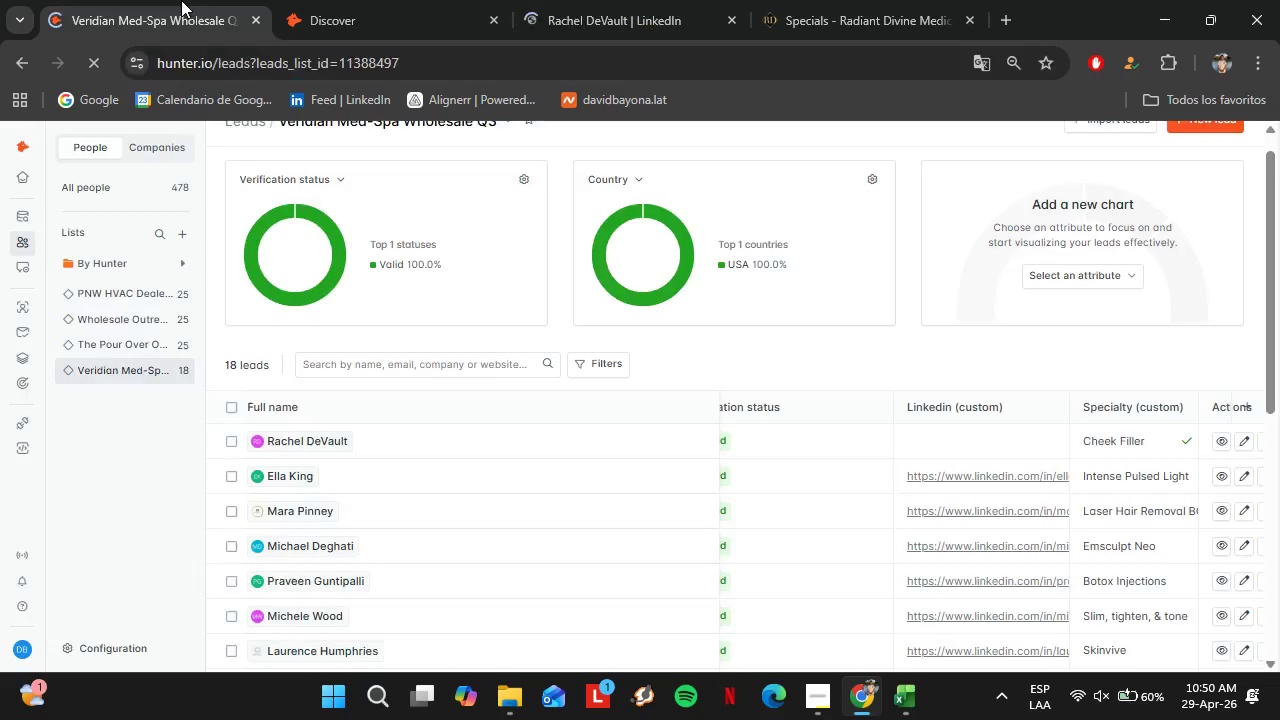 
left_click([181, 0])
 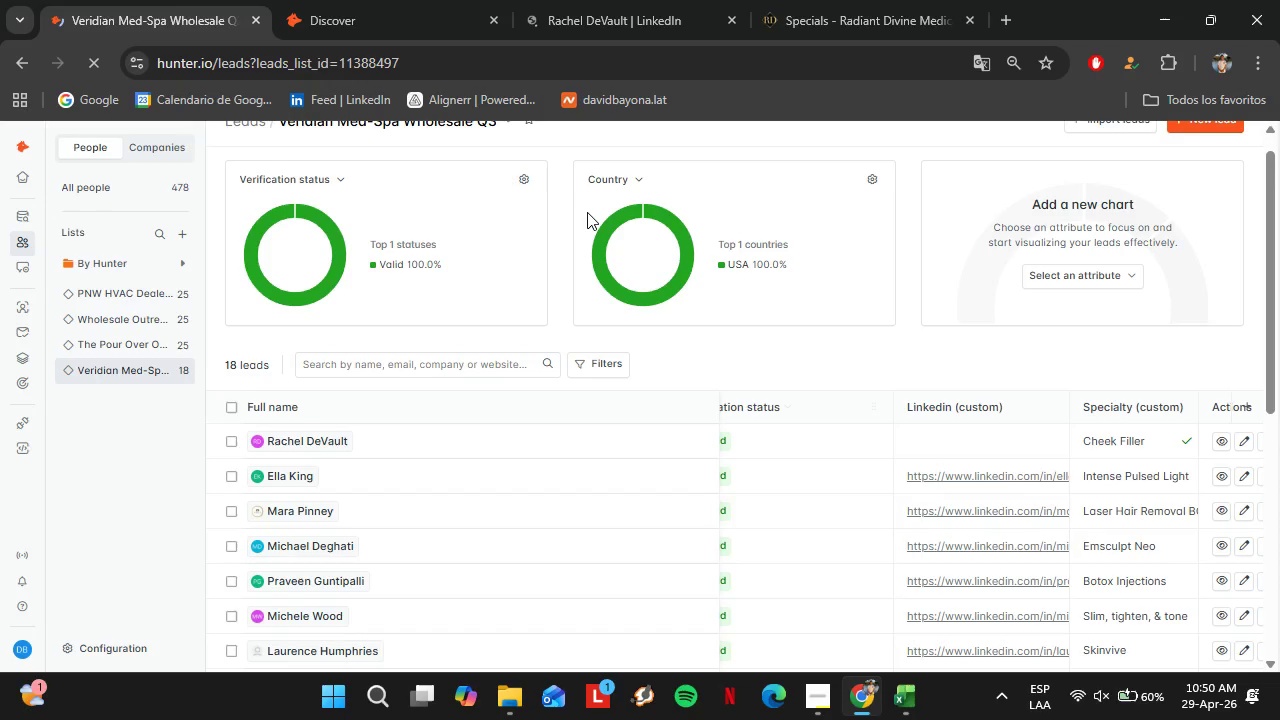 
double_click([956, 443])
 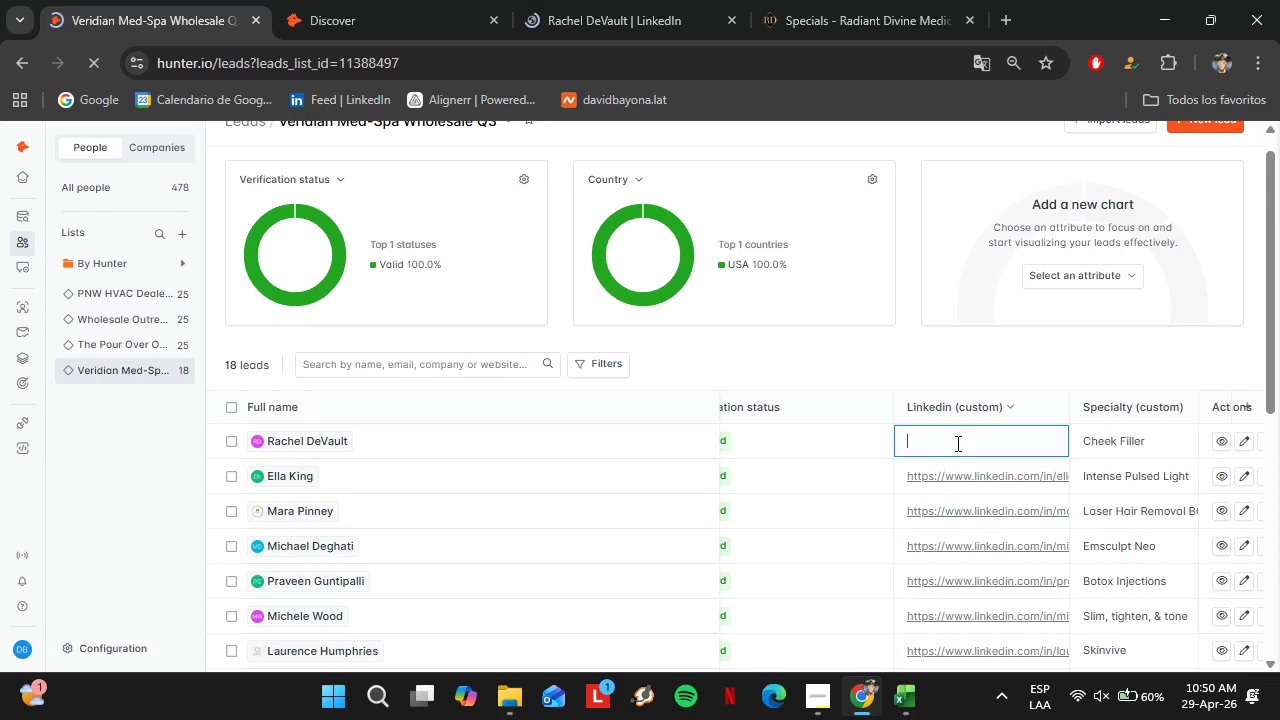 
triple_click([956, 443])
 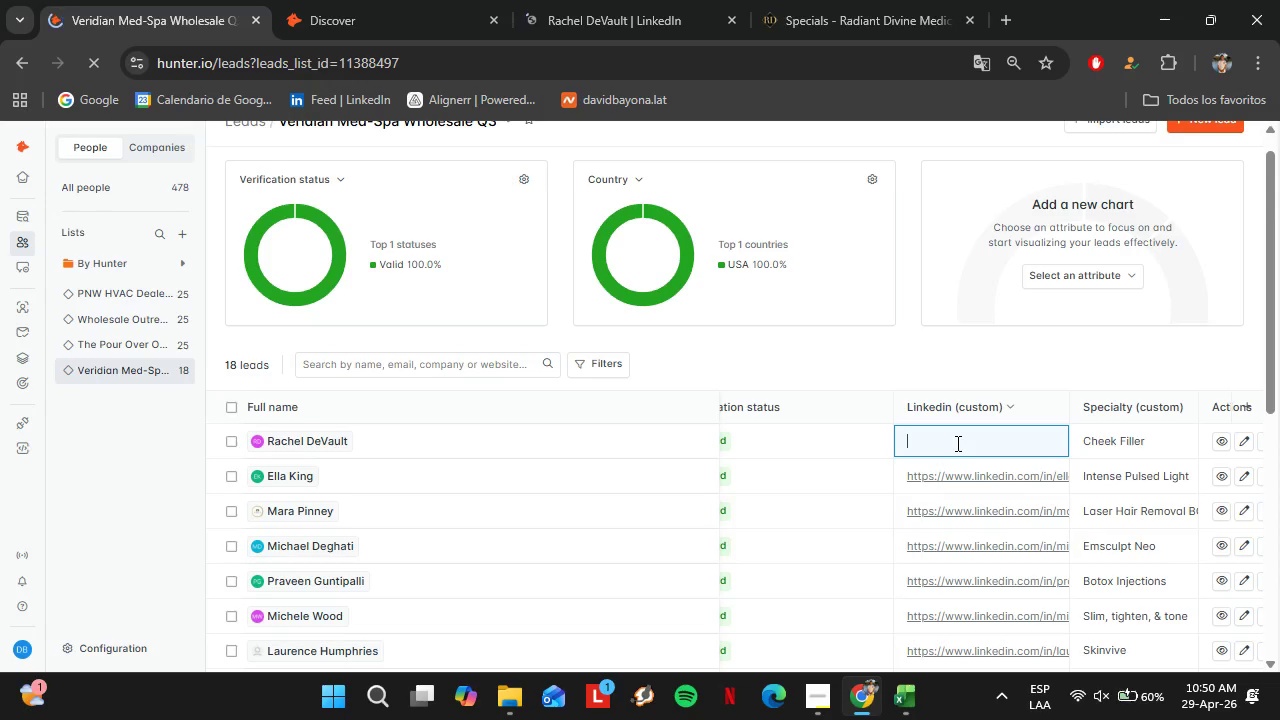 
key(Control+V)
 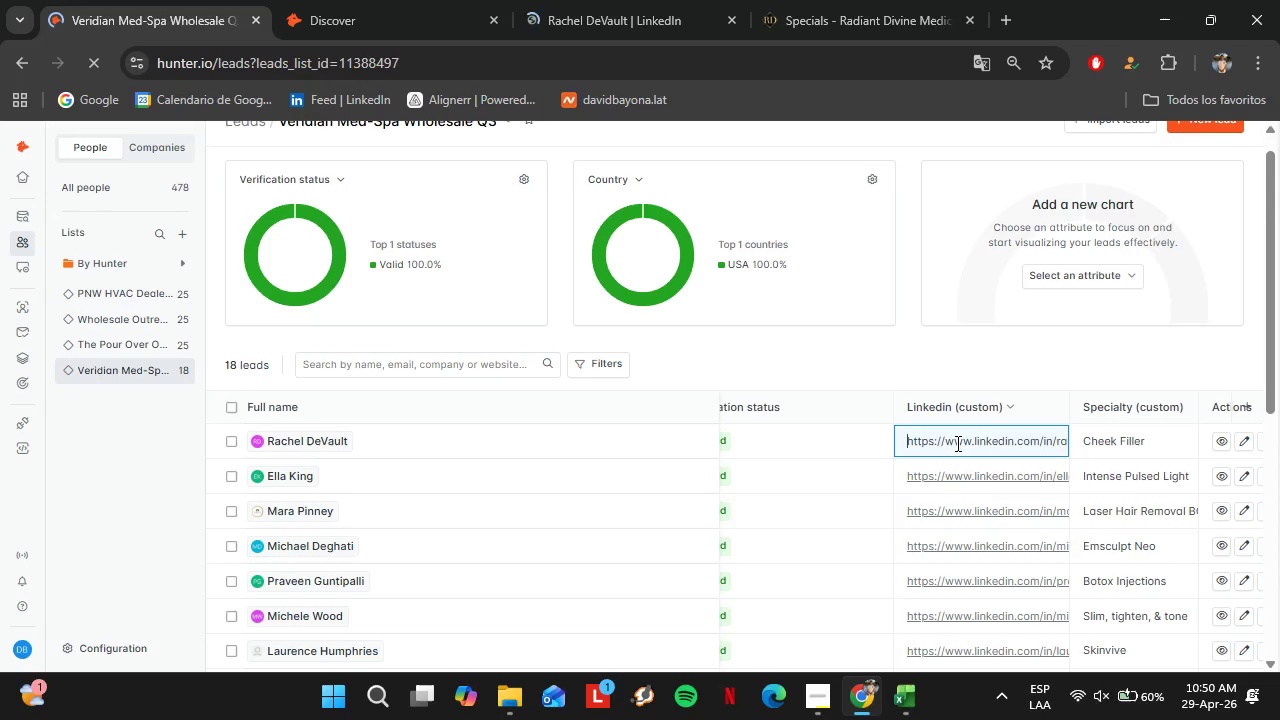 
key(Enter)
 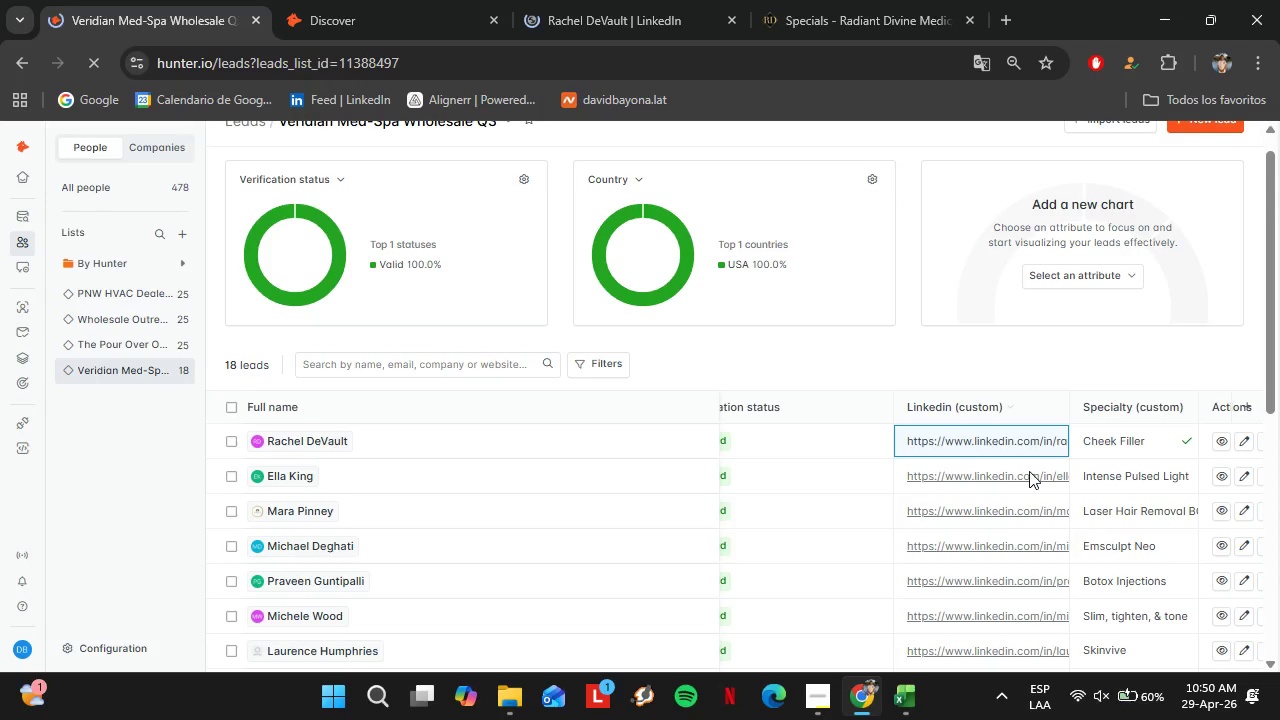 
scroll: coordinate [1110, 374], scroll_direction: down, amount: 2.0
 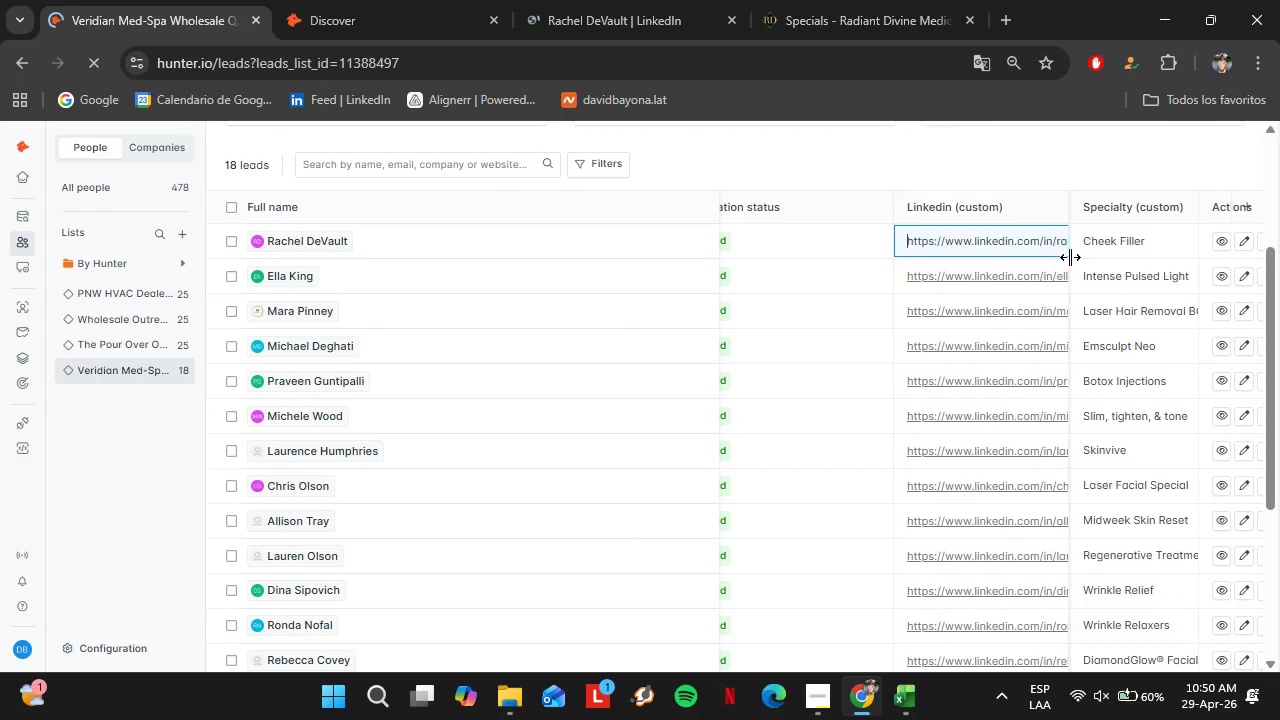 
key(Enter)
 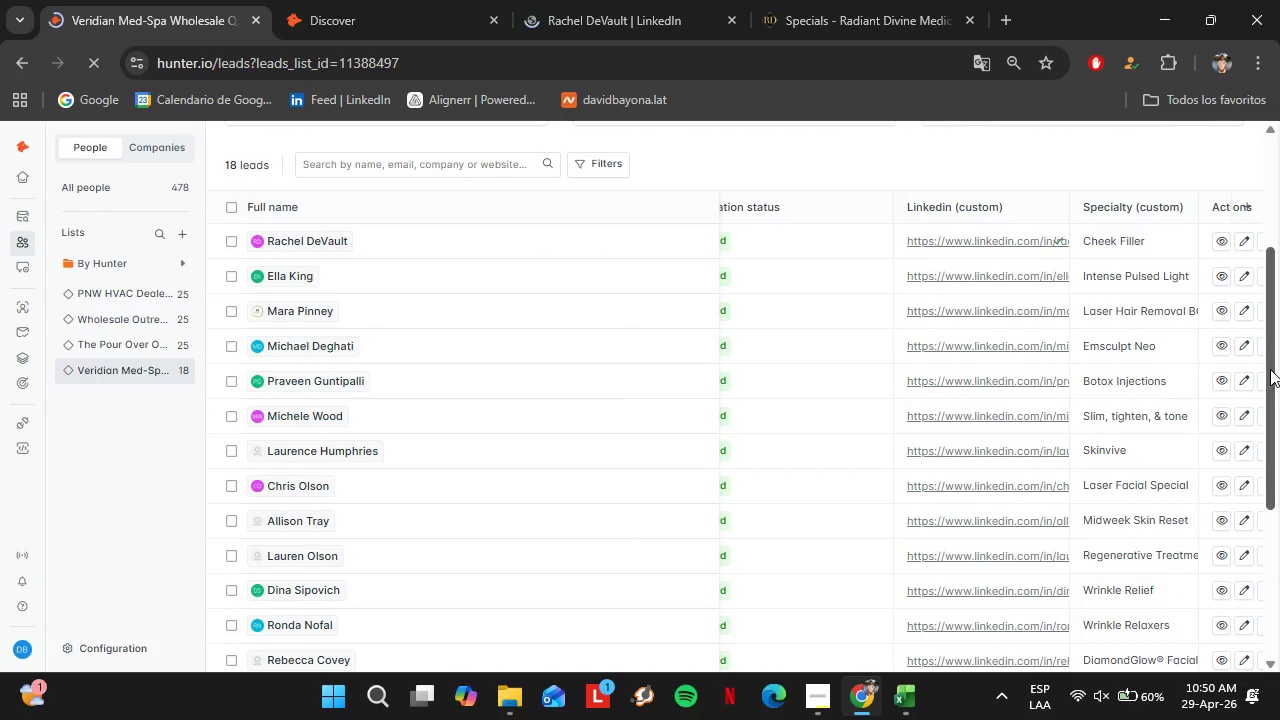 
left_click_drag(start_coordinate=[1270, 369], to_coordinate=[1267, 591])
 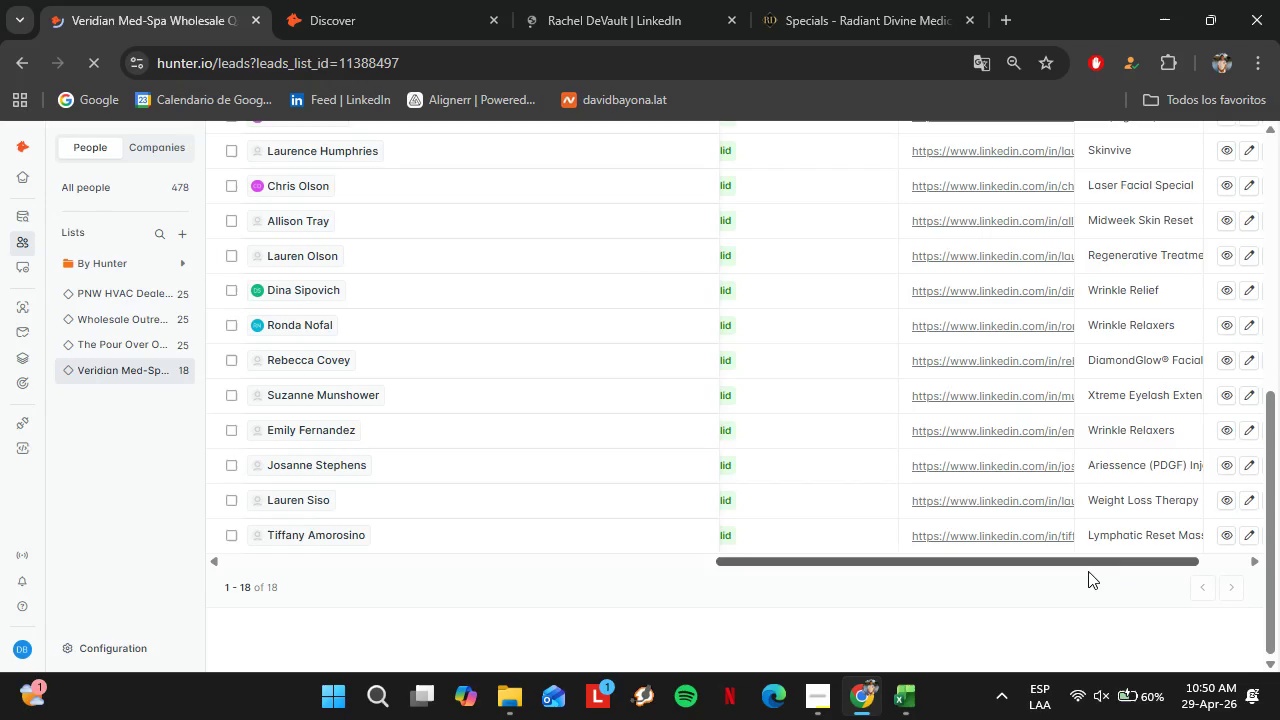 
left_click_drag(start_coordinate=[1120, 565], to_coordinate=[1150, 577])
 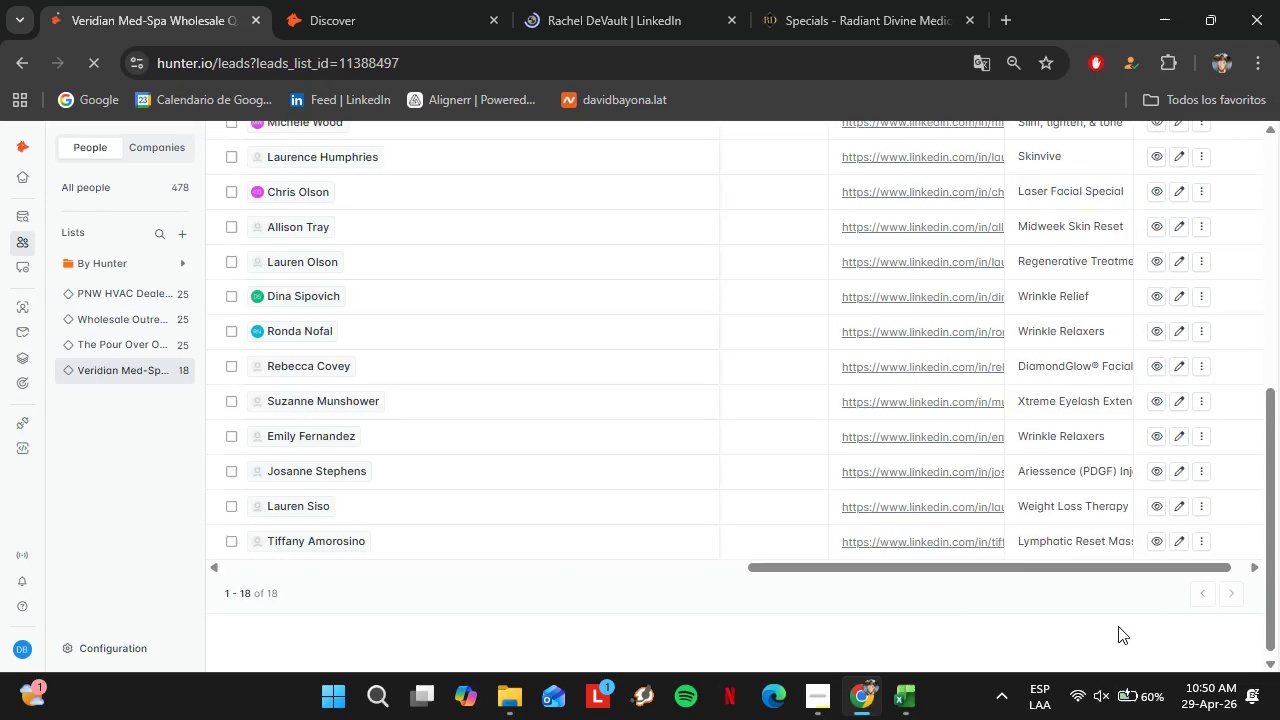 
scroll: coordinate [1118, 626], scroll_direction: up, amount: 4.0
 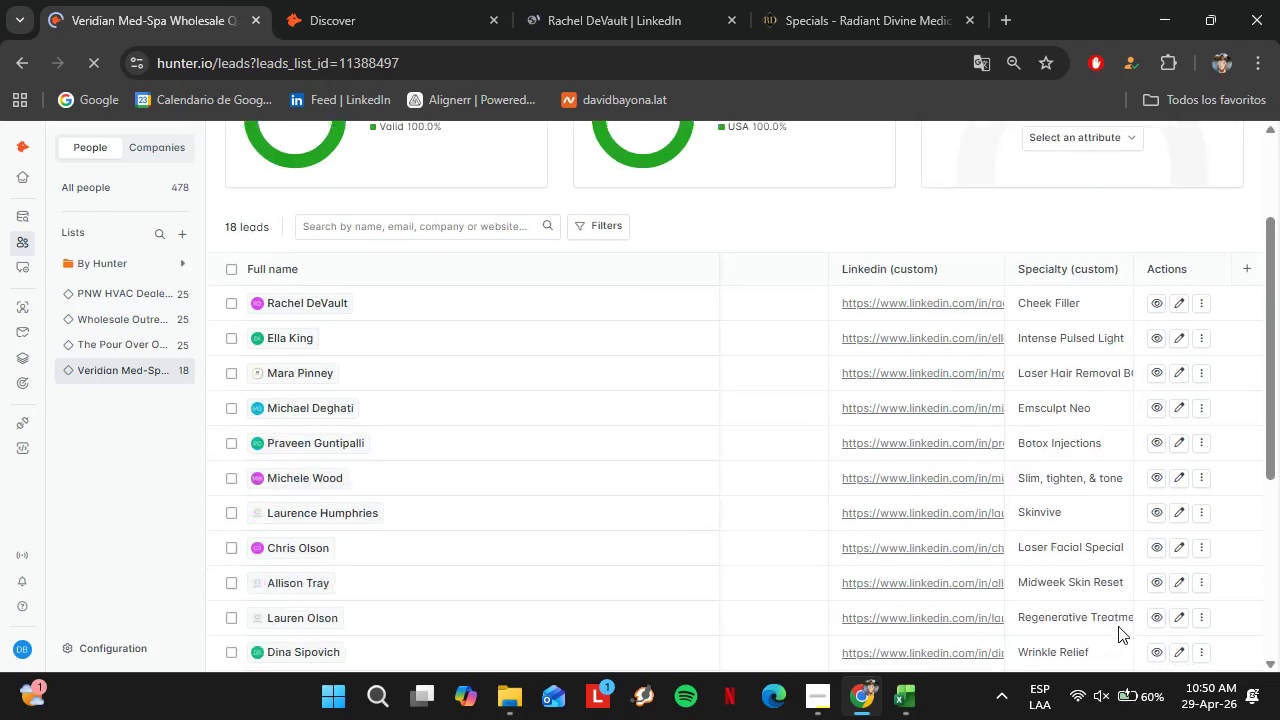 
scroll: coordinate [1118, 626], scroll_direction: down, amount: 3.0
 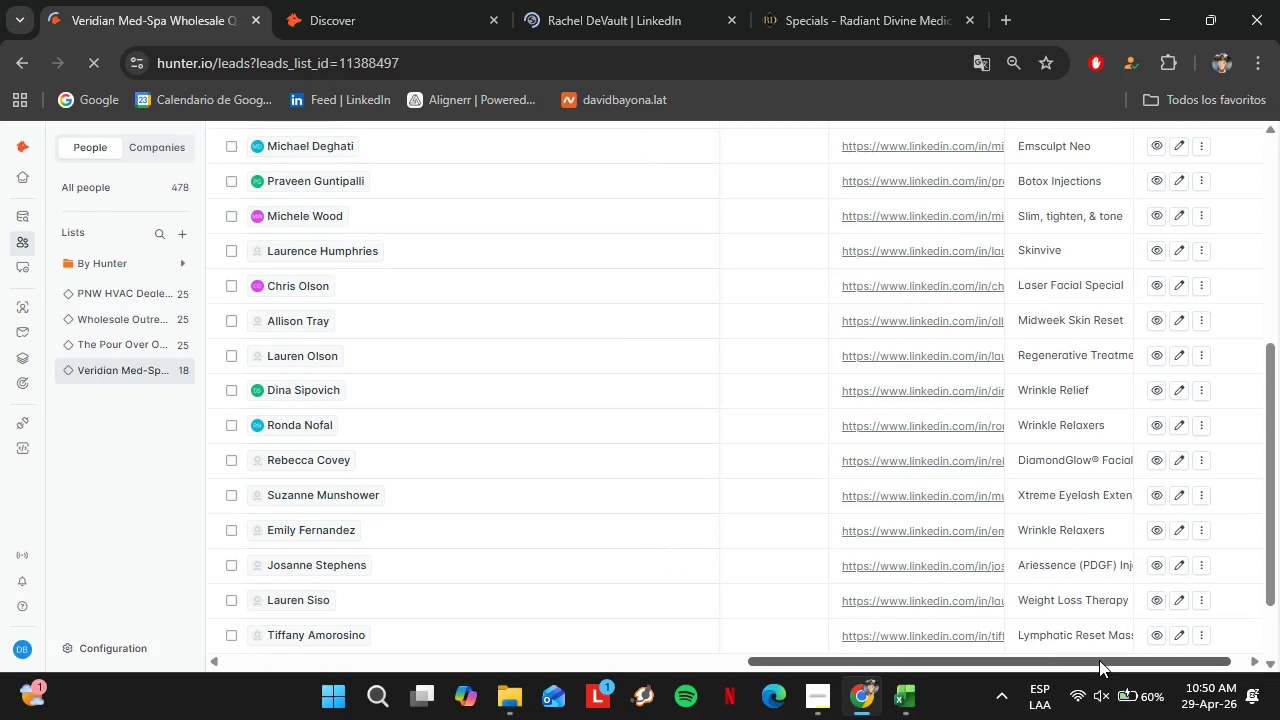 
left_click_drag(start_coordinate=[1100, 660], to_coordinate=[1157, 662])
 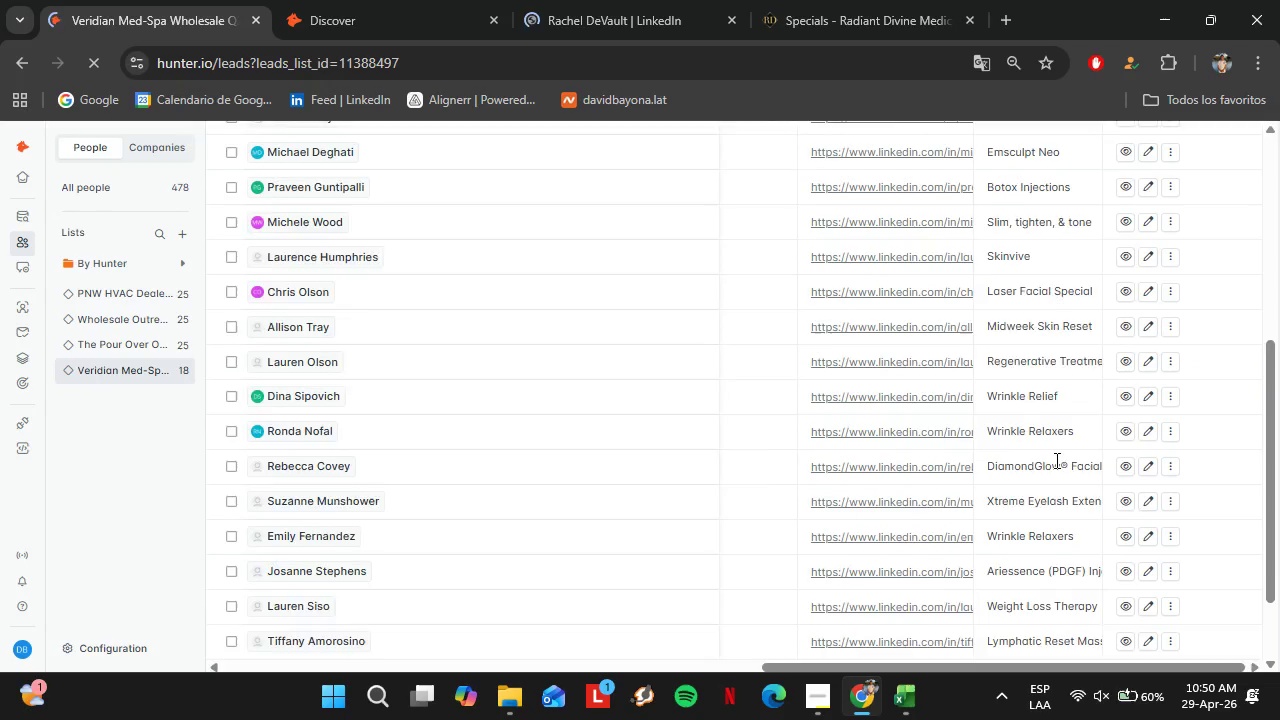 
scroll: coordinate [1055, 460], scroll_direction: up, amount: 3.0
 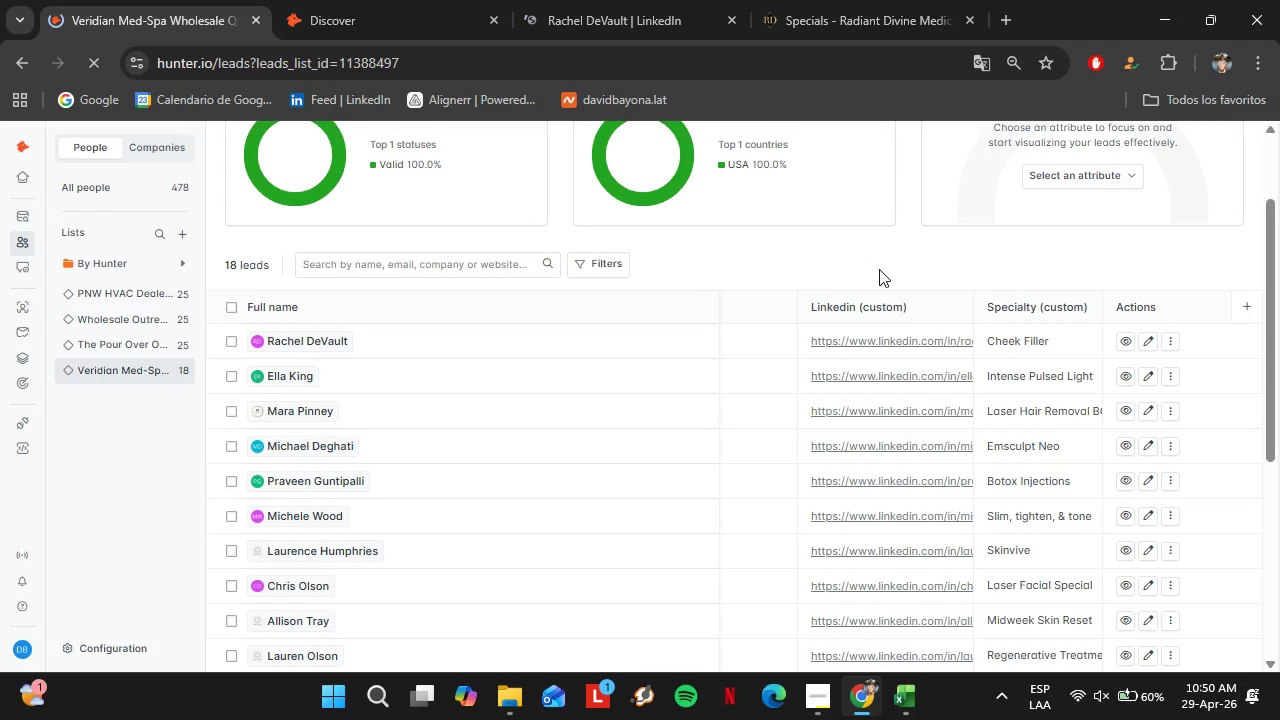 
left_click([376, 0])
 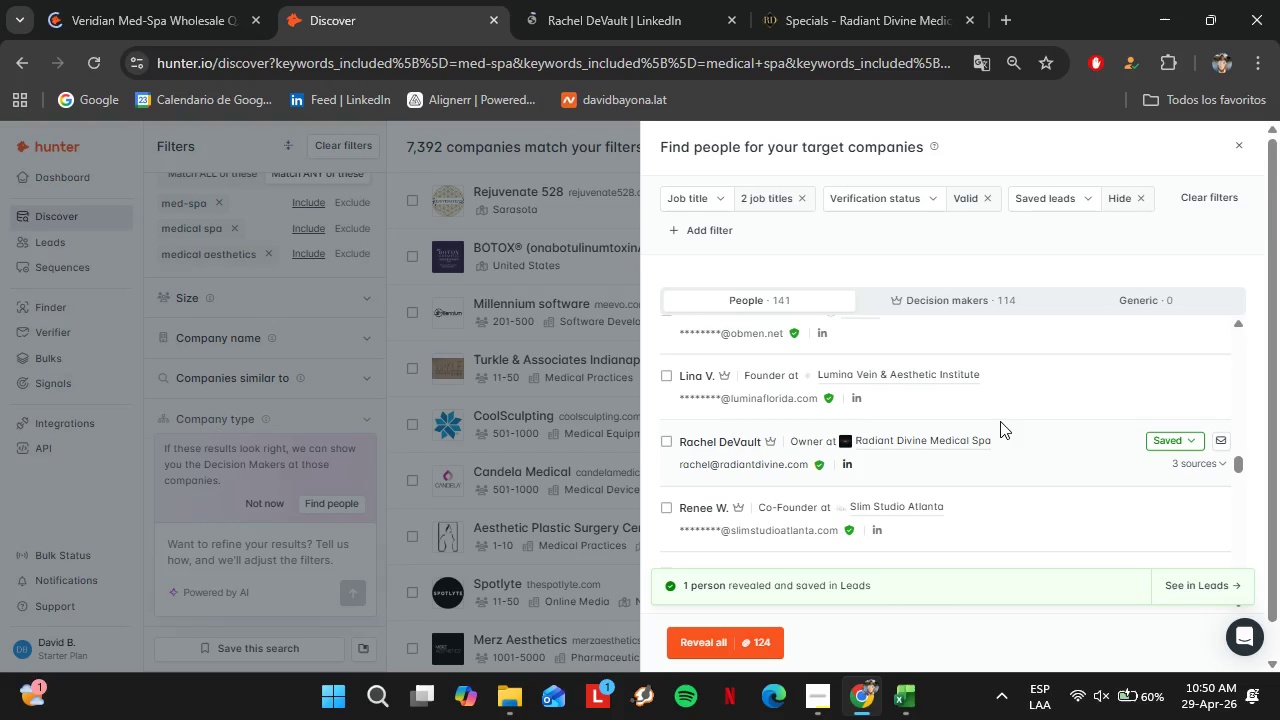 
scroll: coordinate [940, 453], scroll_direction: down, amount: 4.0
 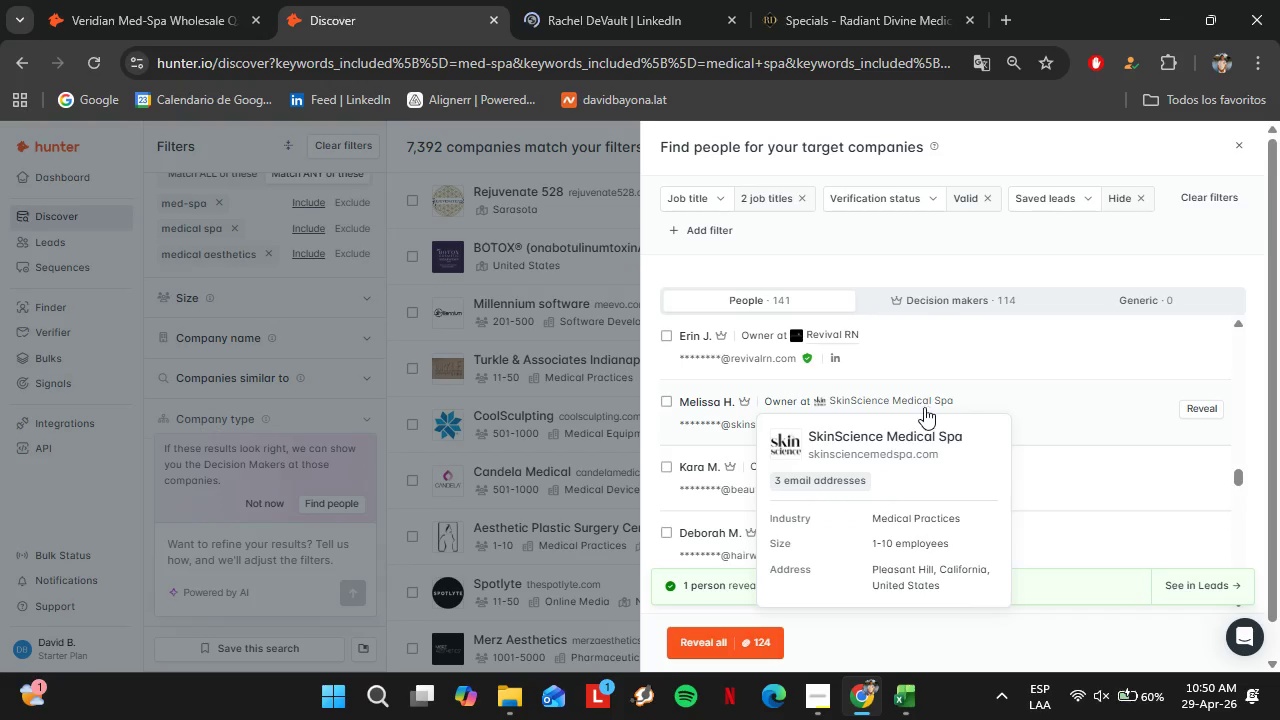 
left_click([866, 452])
 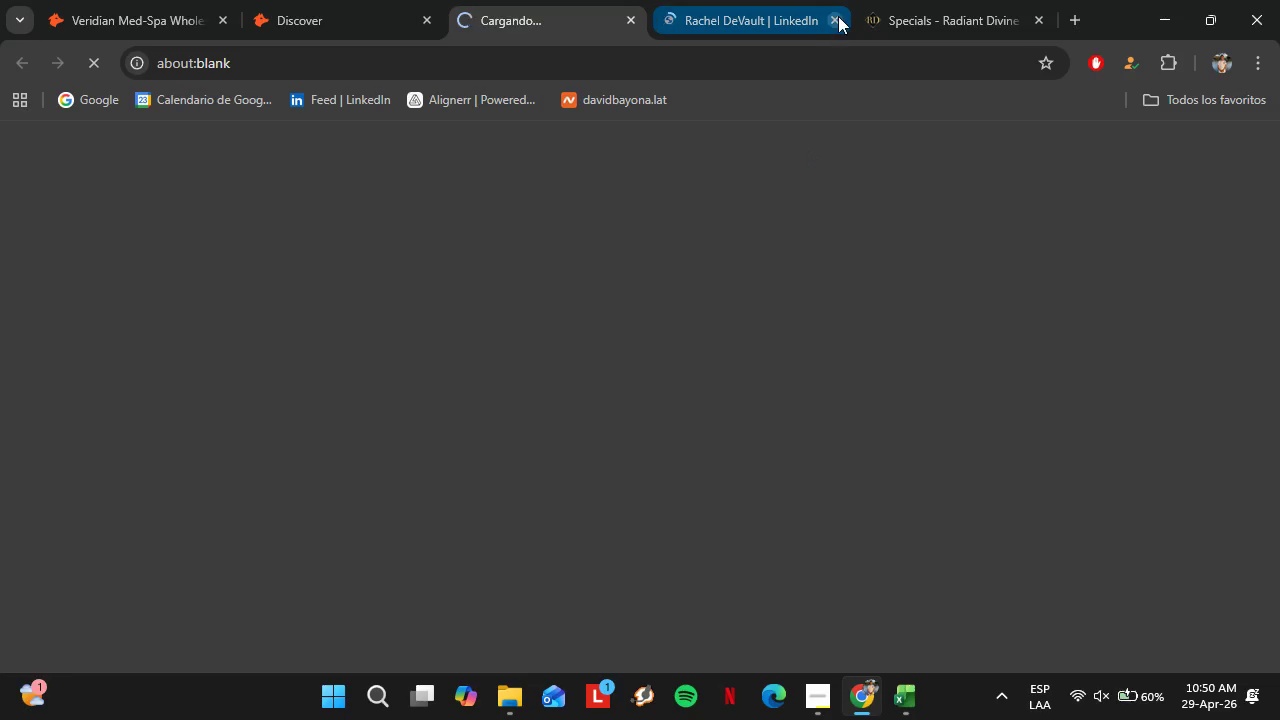 
left_click([838, 15])
 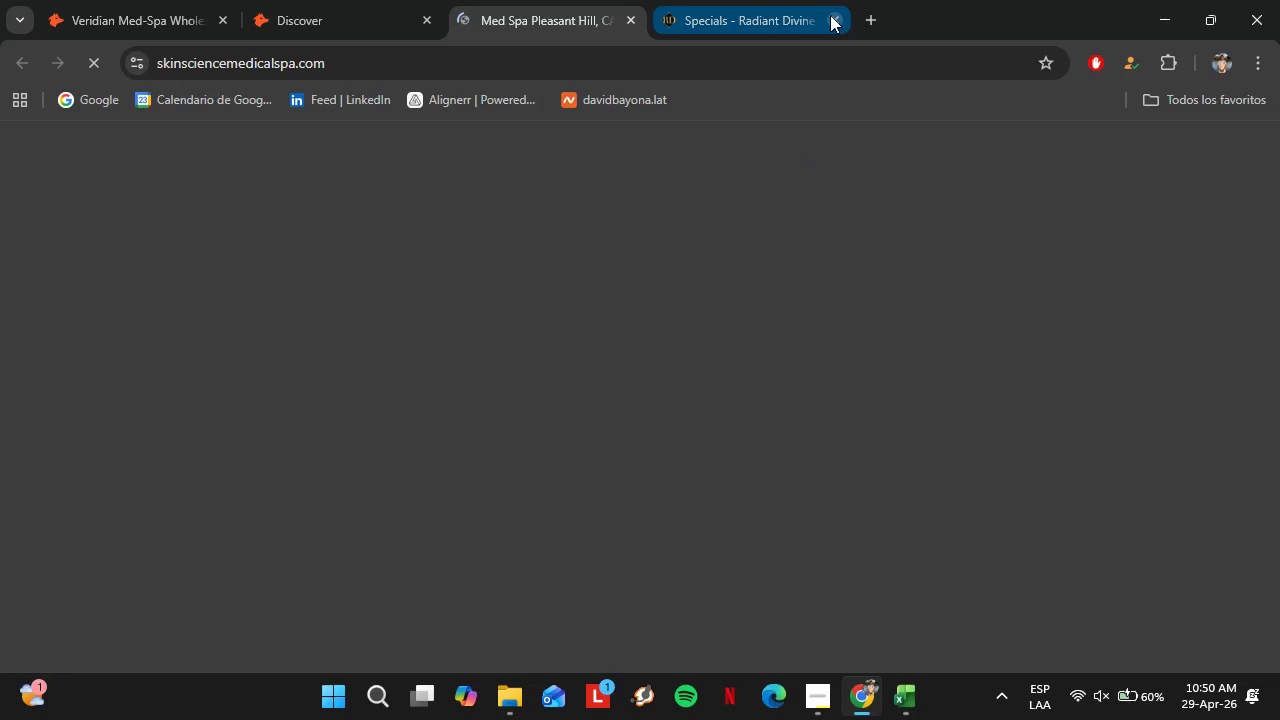 
left_click([798, 14])
 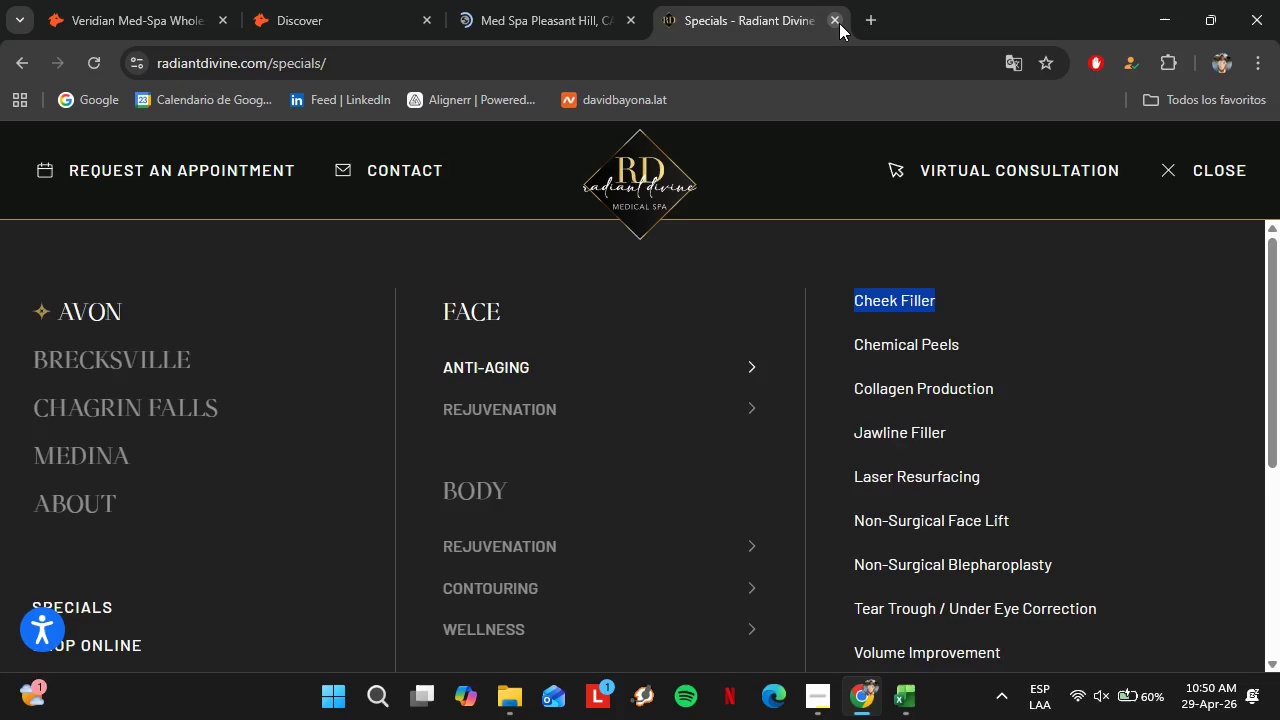 
left_click([839, 23])
 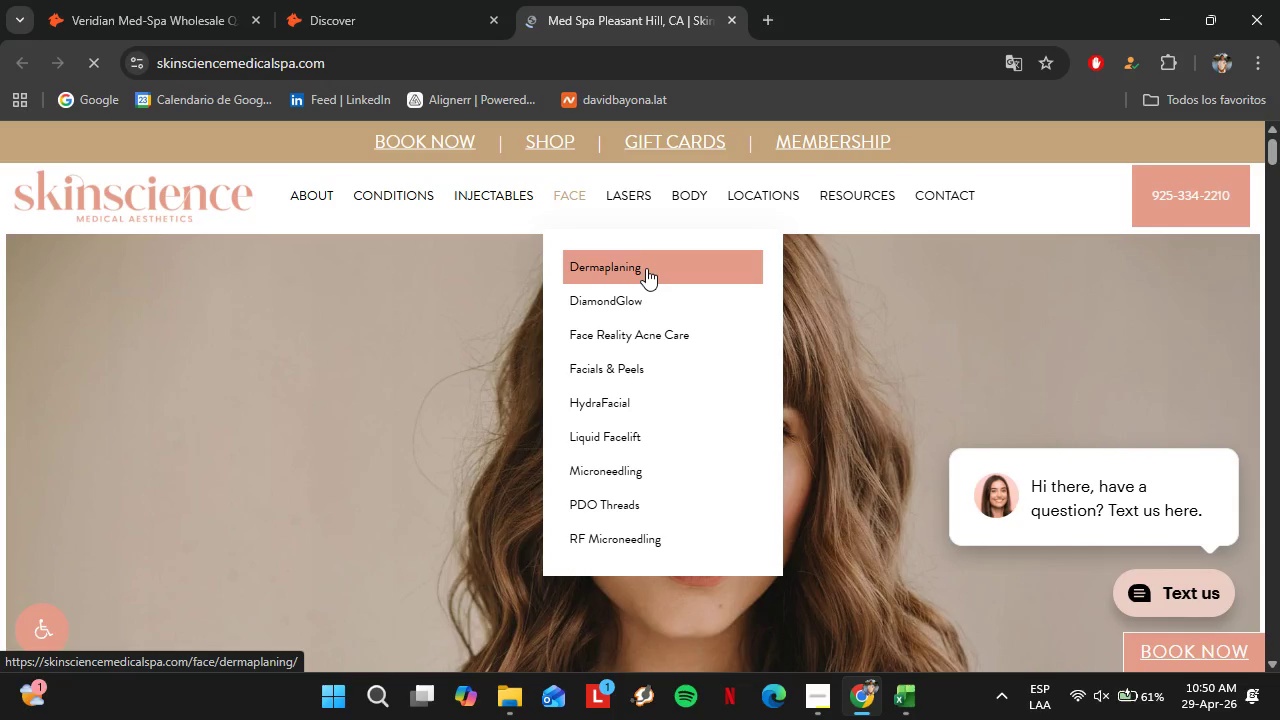 
wait(13.41)
 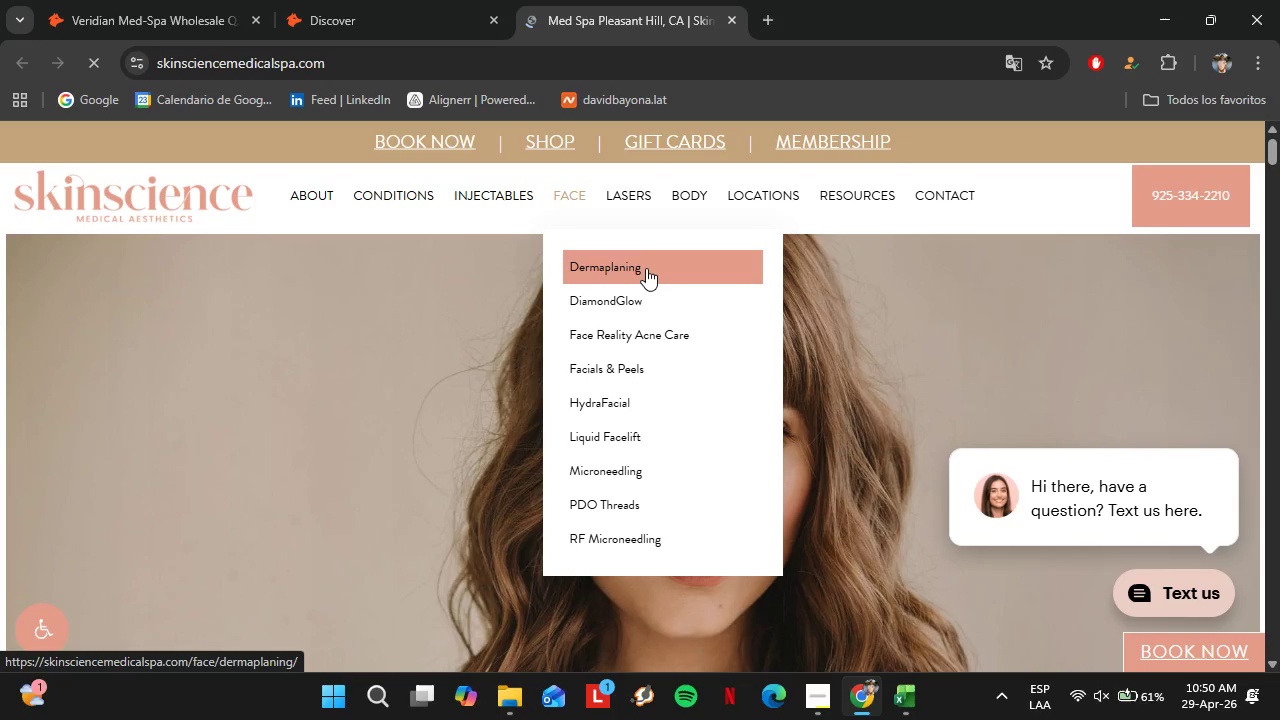 
left_click([1223, 426])
 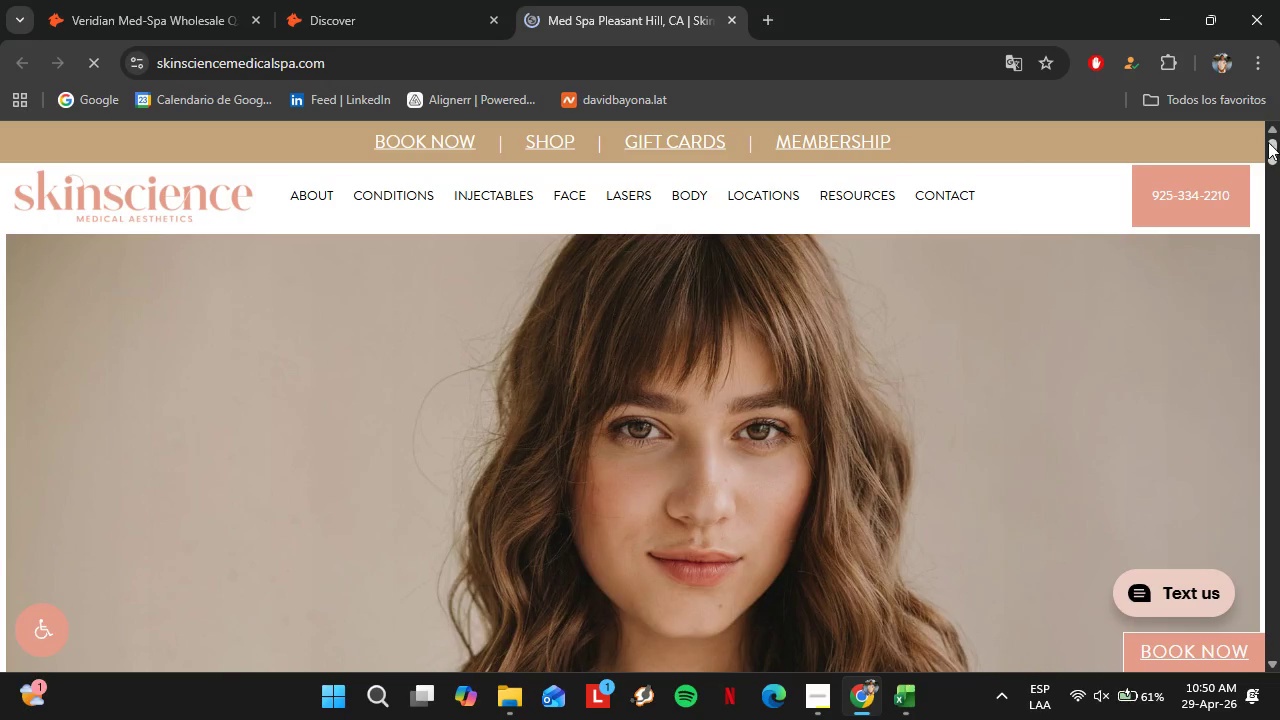 
left_click_drag(start_coordinate=[1269, 145], to_coordinate=[1279, 373])
 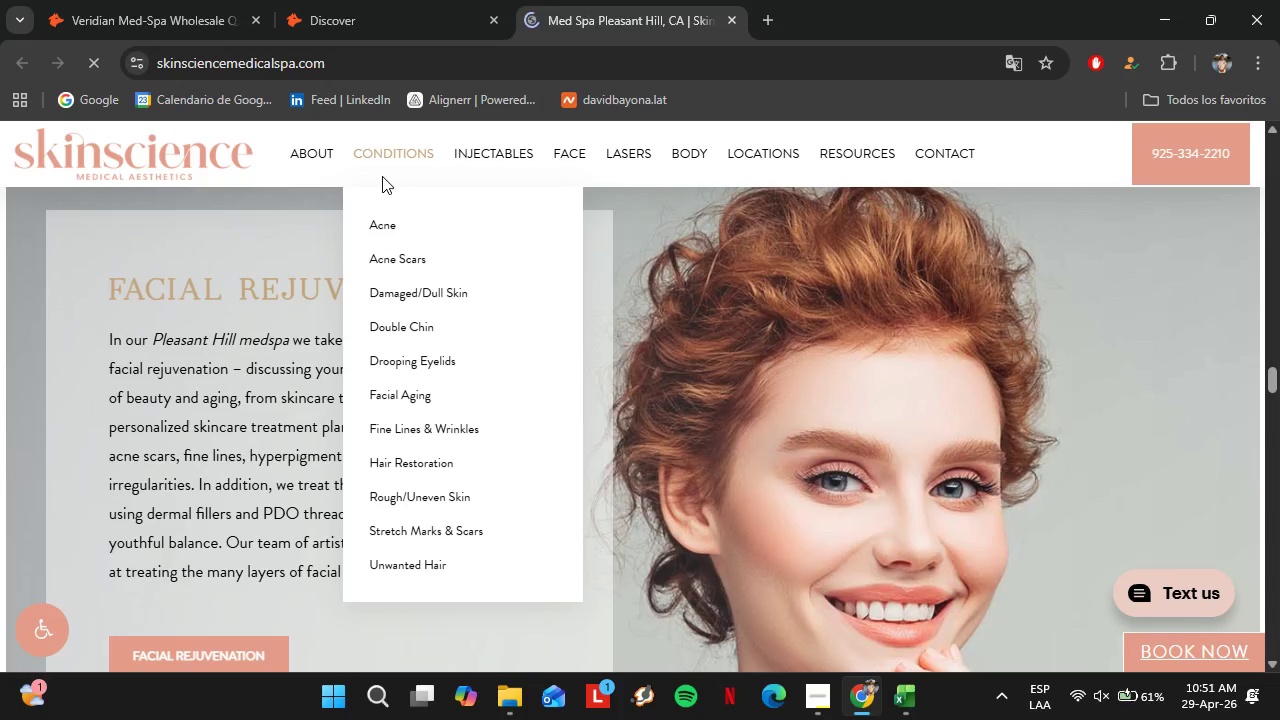 
mouse_move([353, 147])
 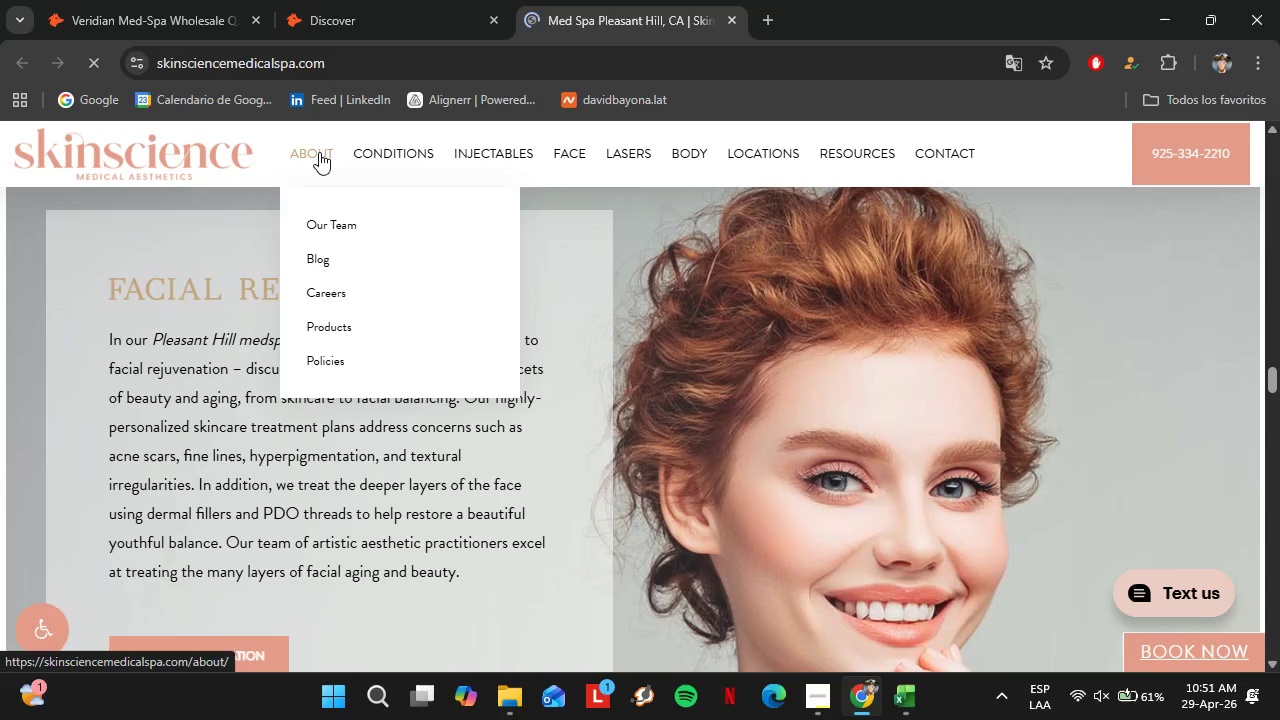 
mouse_move([374, 154])
 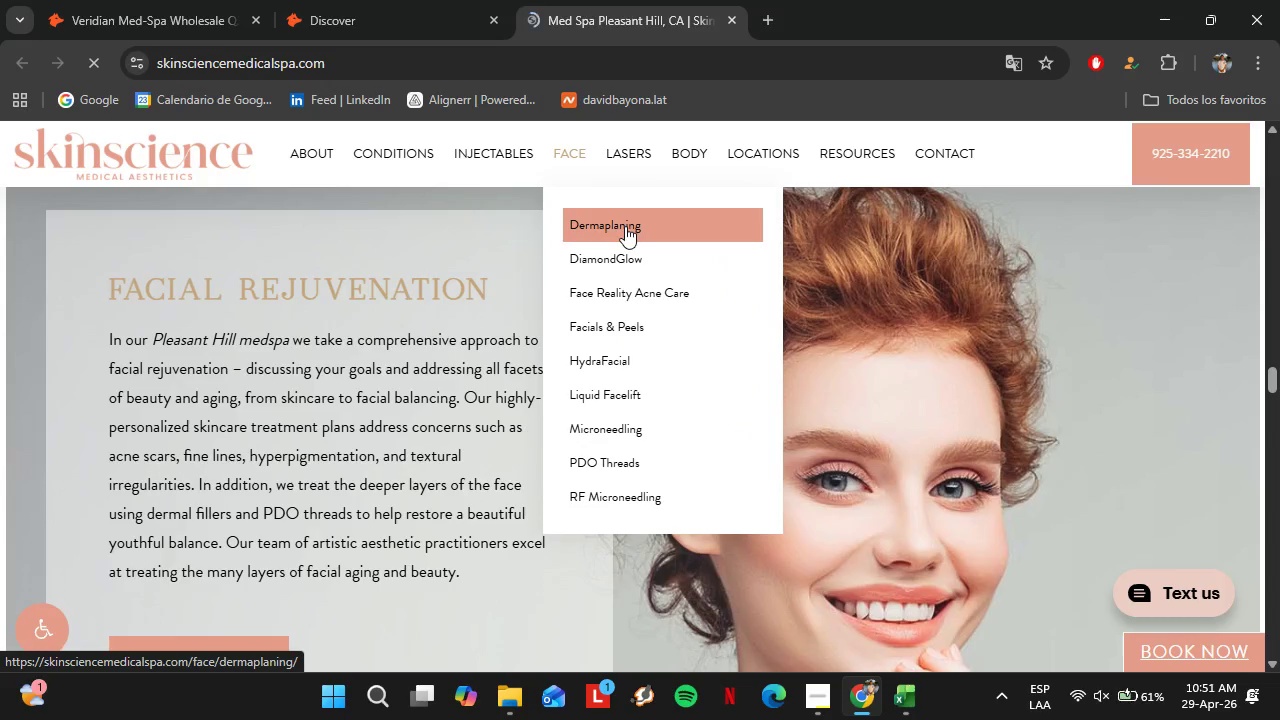 
wait(8.11)
 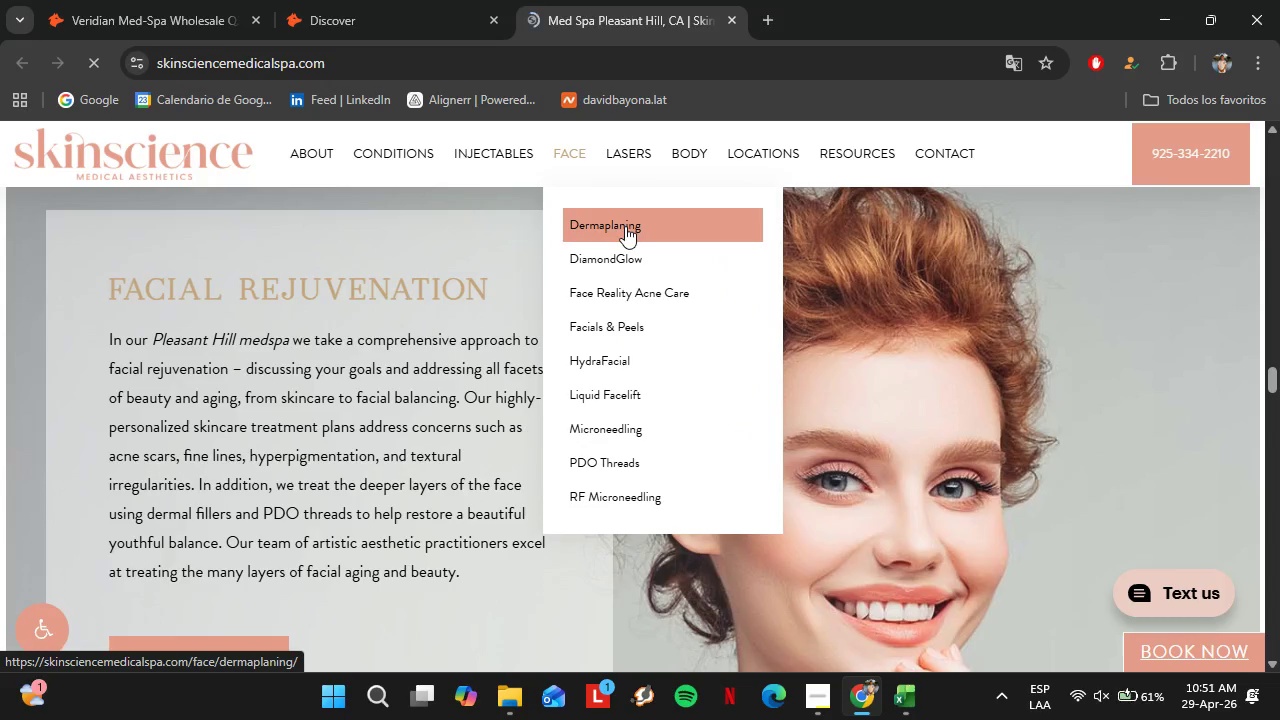 
scroll: coordinate [582, 494], scroll_direction: up, amount: 45.0
 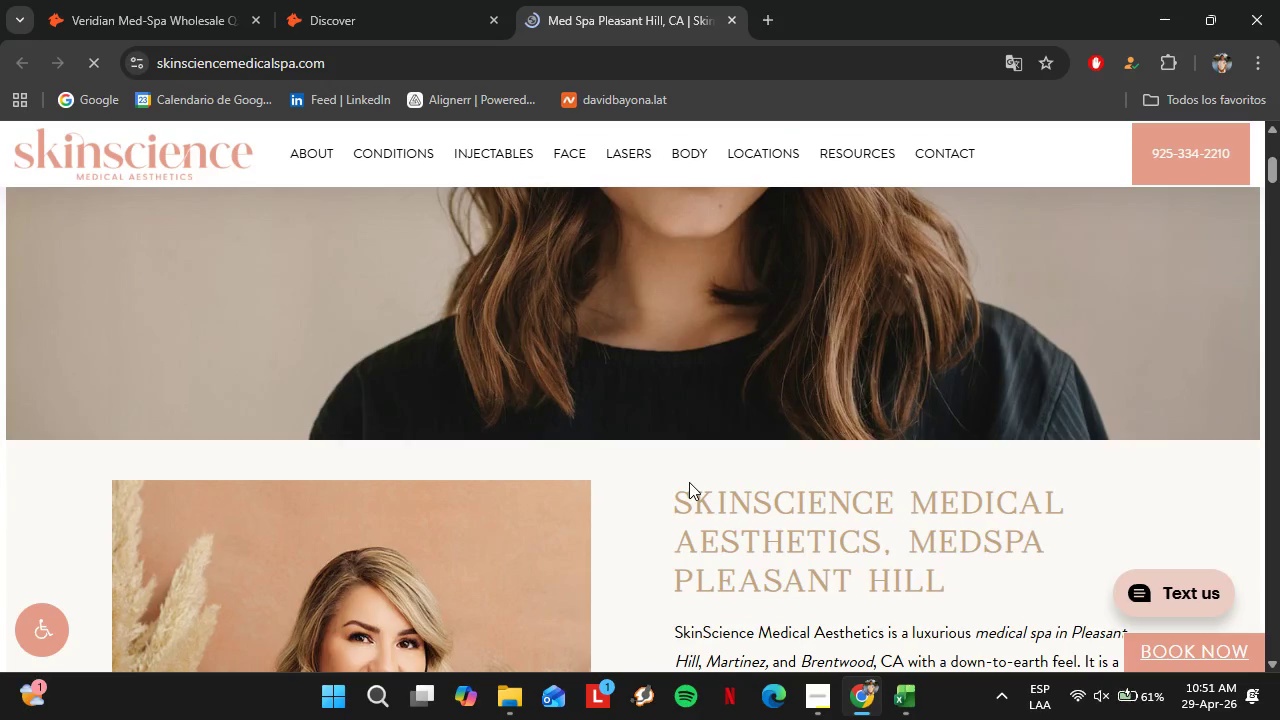 
scroll: coordinate [675, 460], scroll_direction: down, amount: 5.0
 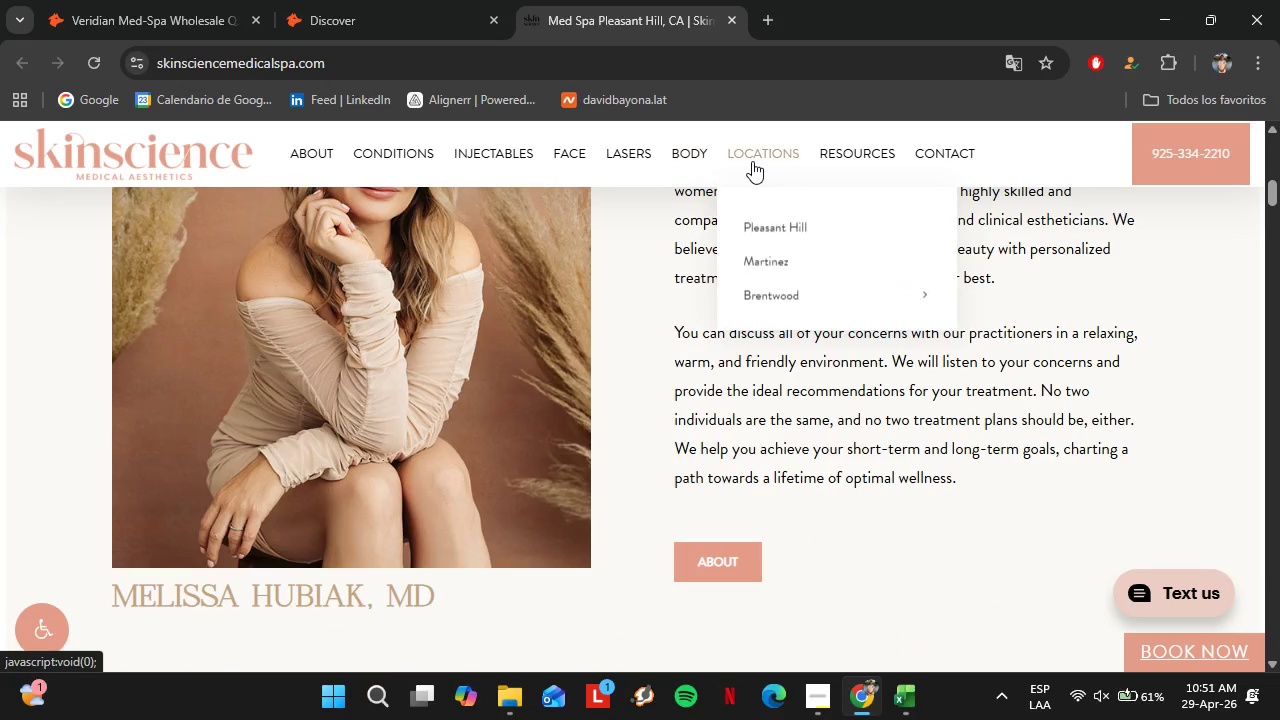 
wait(8.51)
 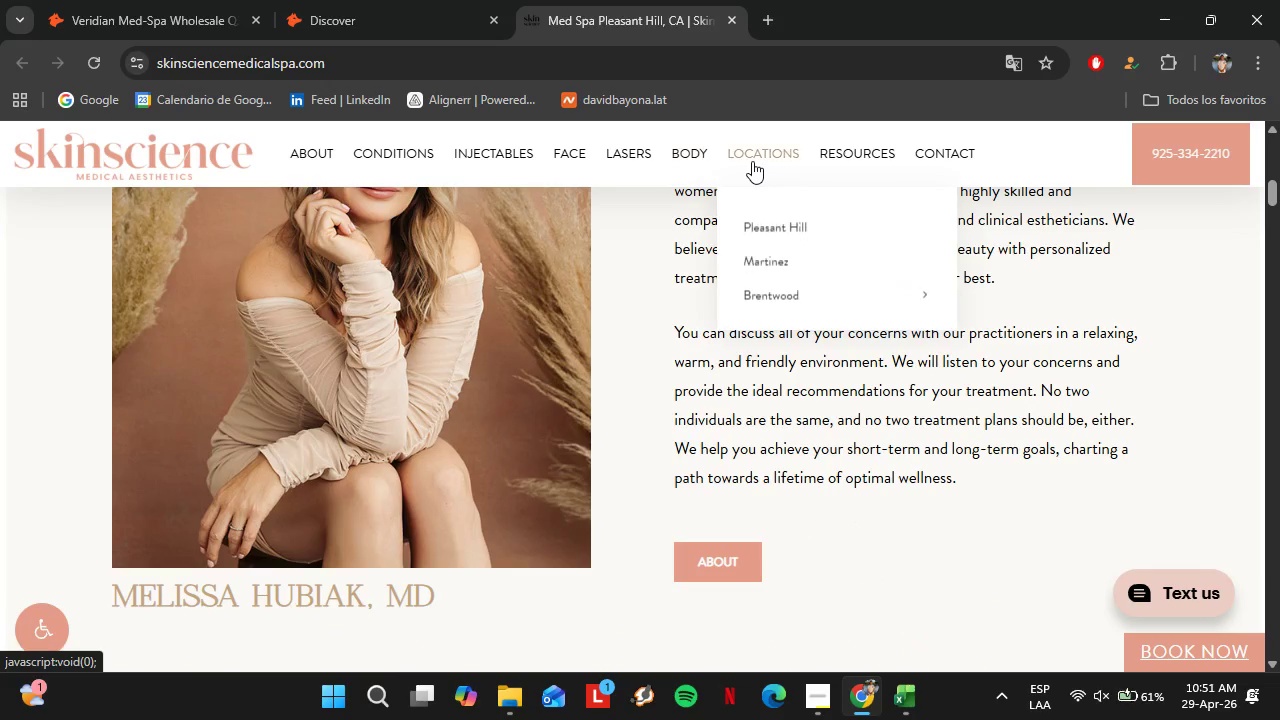 
left_click([615, 223])
 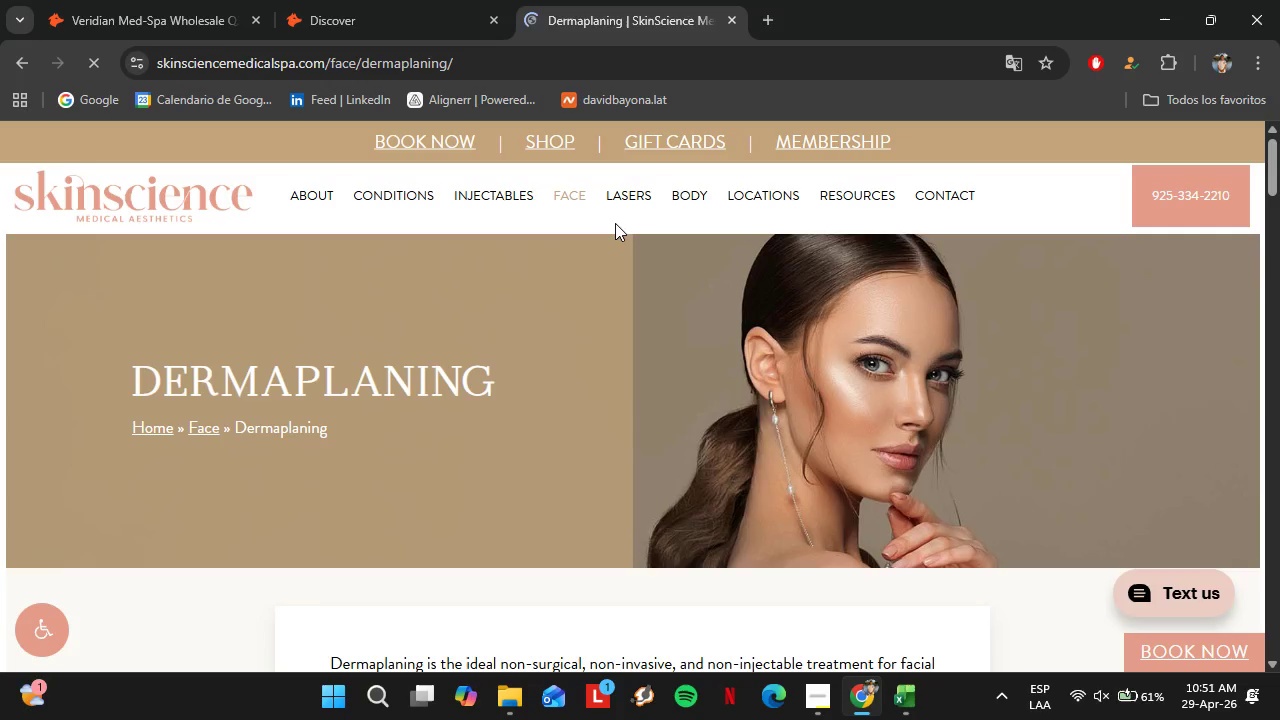 
wait(7.47)
 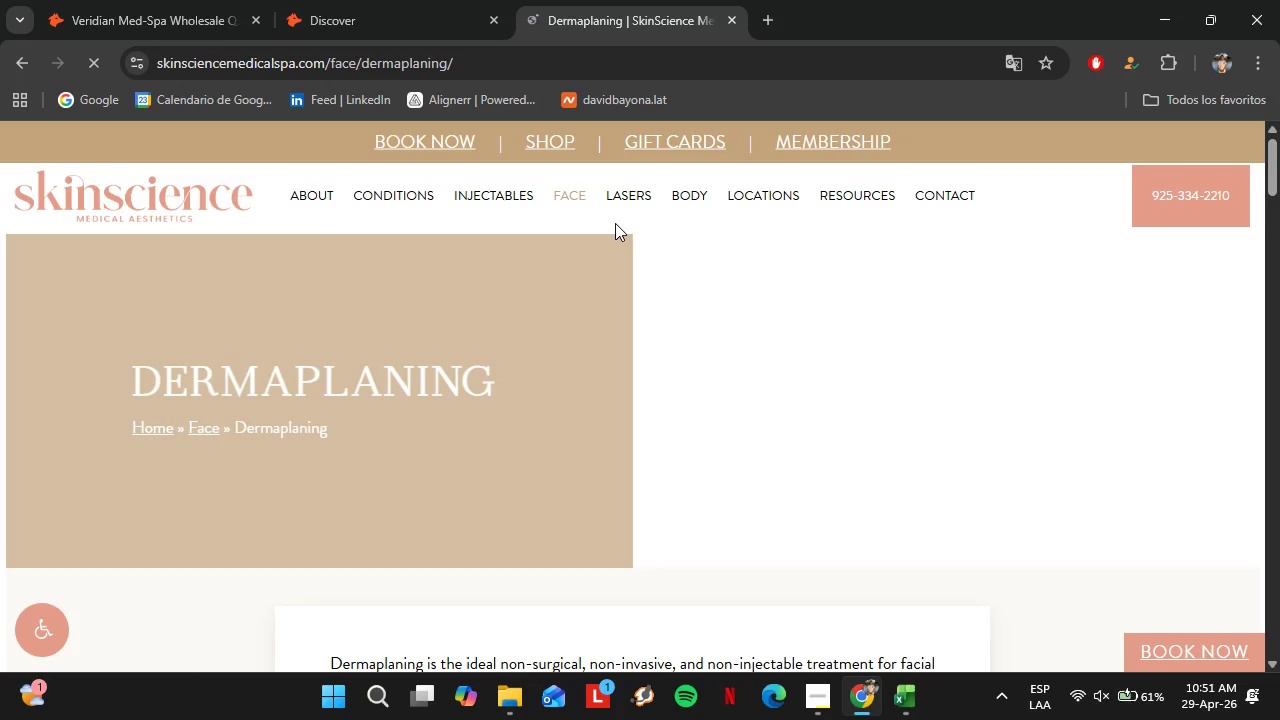 
scroll: coordinate [682, 488], scroll_direction: down, amount: 27.0
 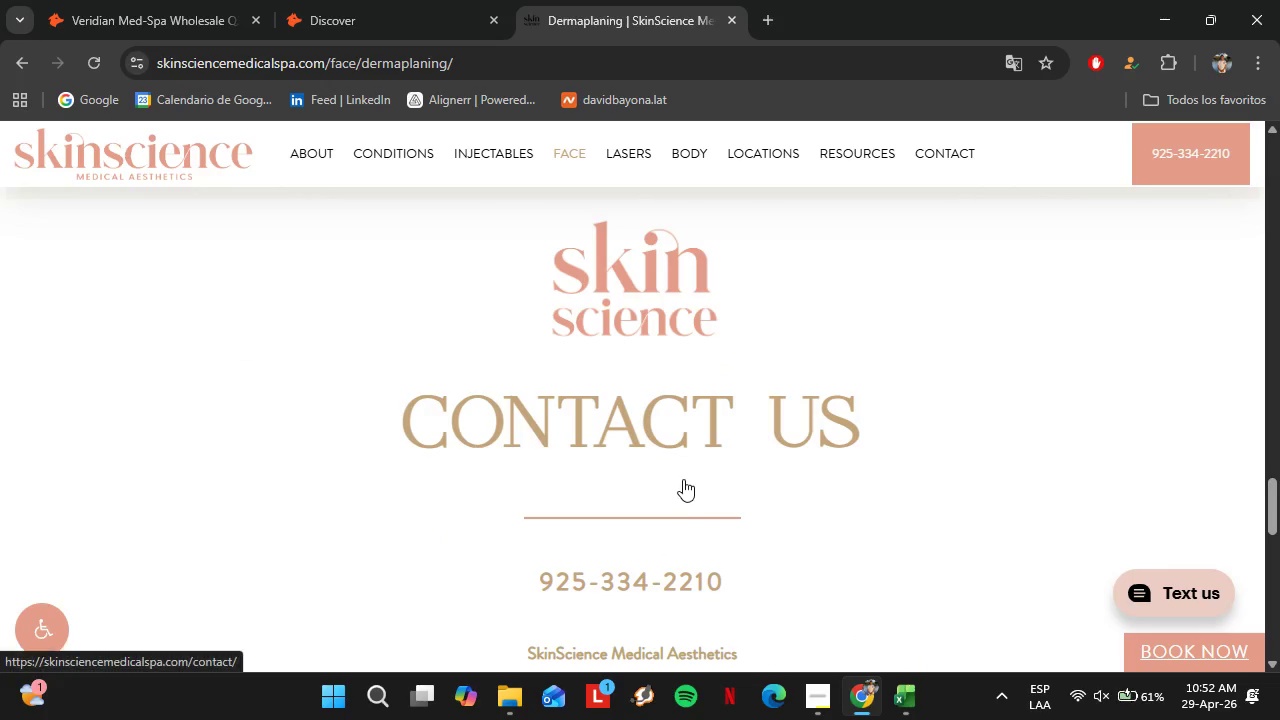 
scroll: coordinate [751, 536], scroll_direction: down, amount: 8.0
 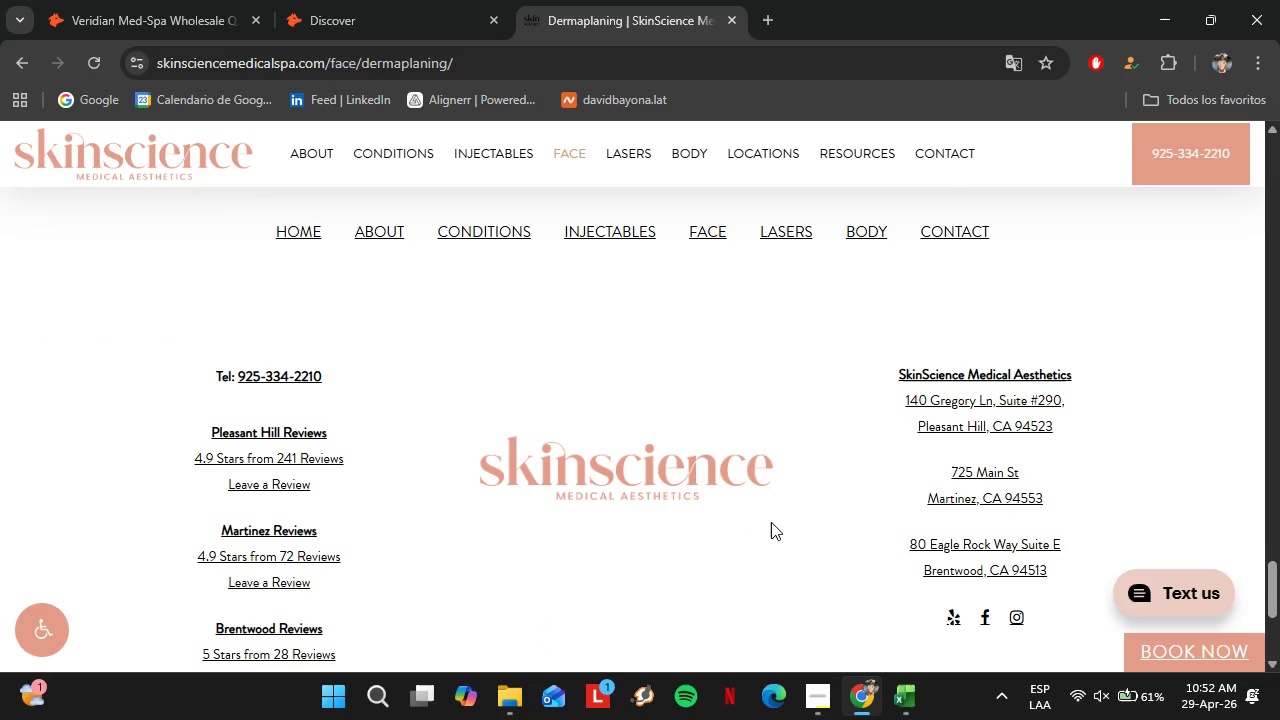 
scroll: coordinate [738, 412], scroll_direction: up, amount: 17.0
 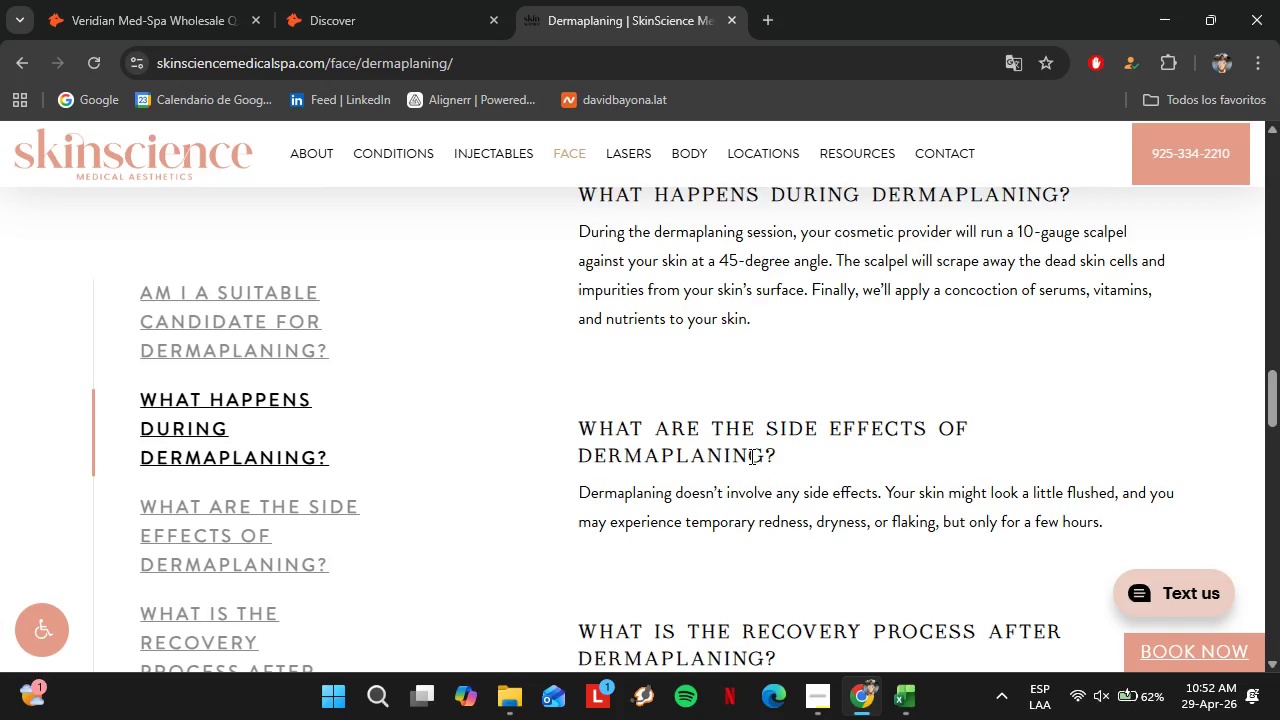 
scroll: coordinate [750, 455], scroll_direction: up, amount: 6.0
 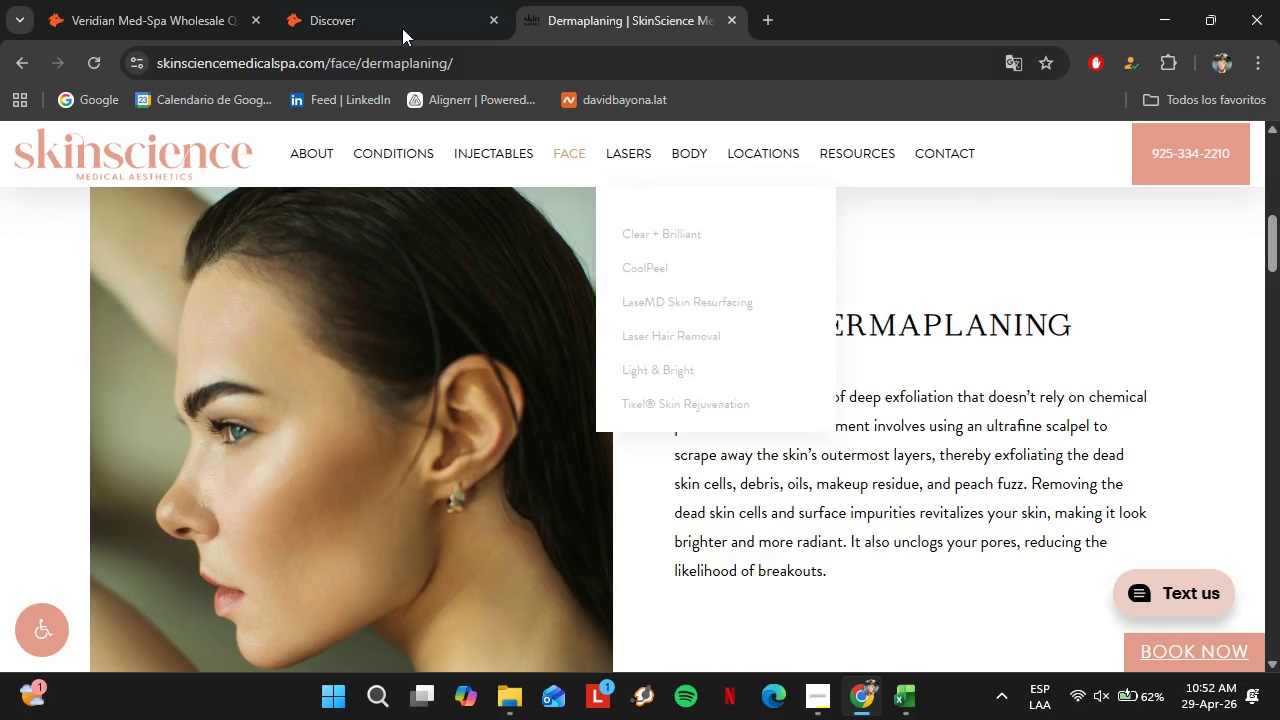 
left_click([349, 0])
 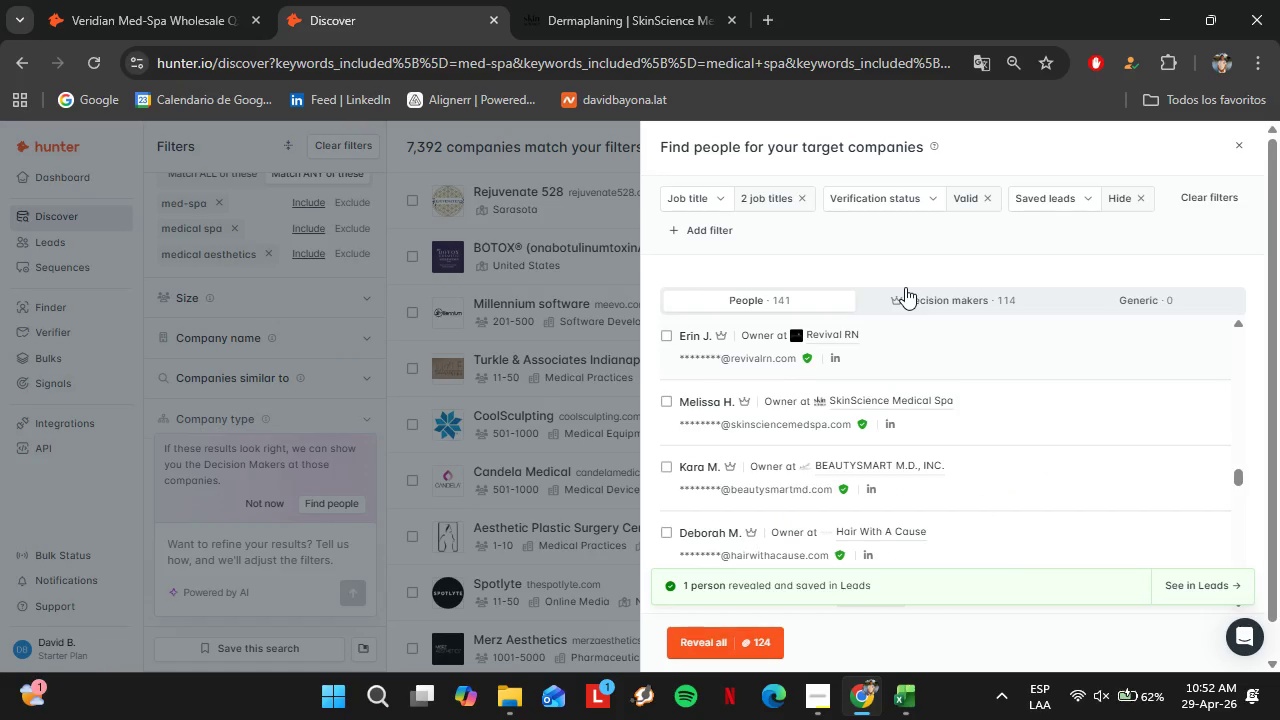 
left_click([664, 0])
 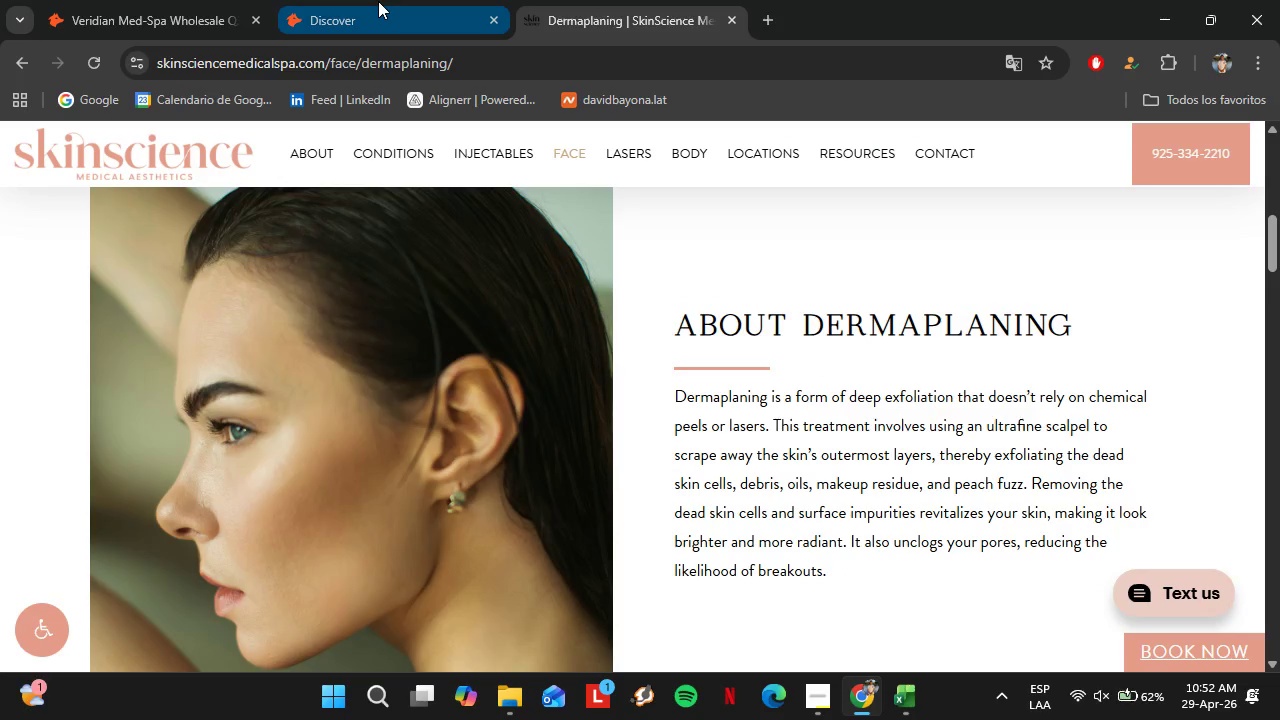 
left_click([378, 1])
 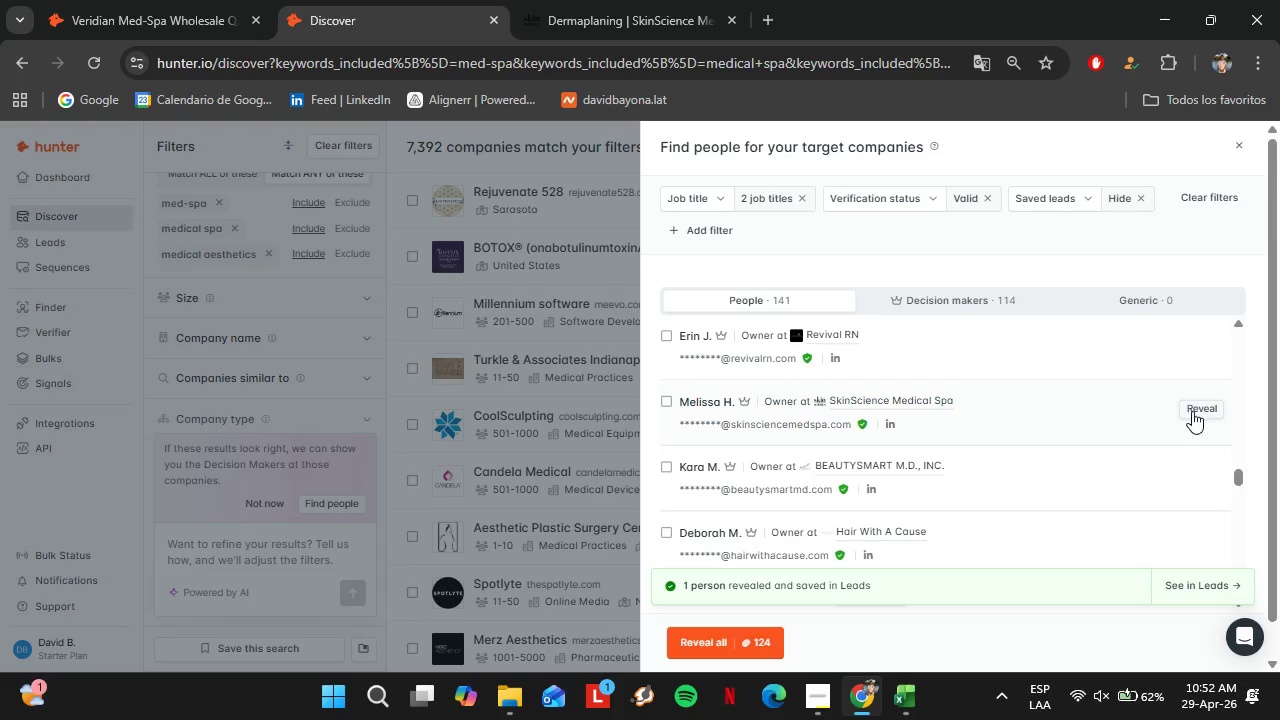 
left_click([1196, 413])
 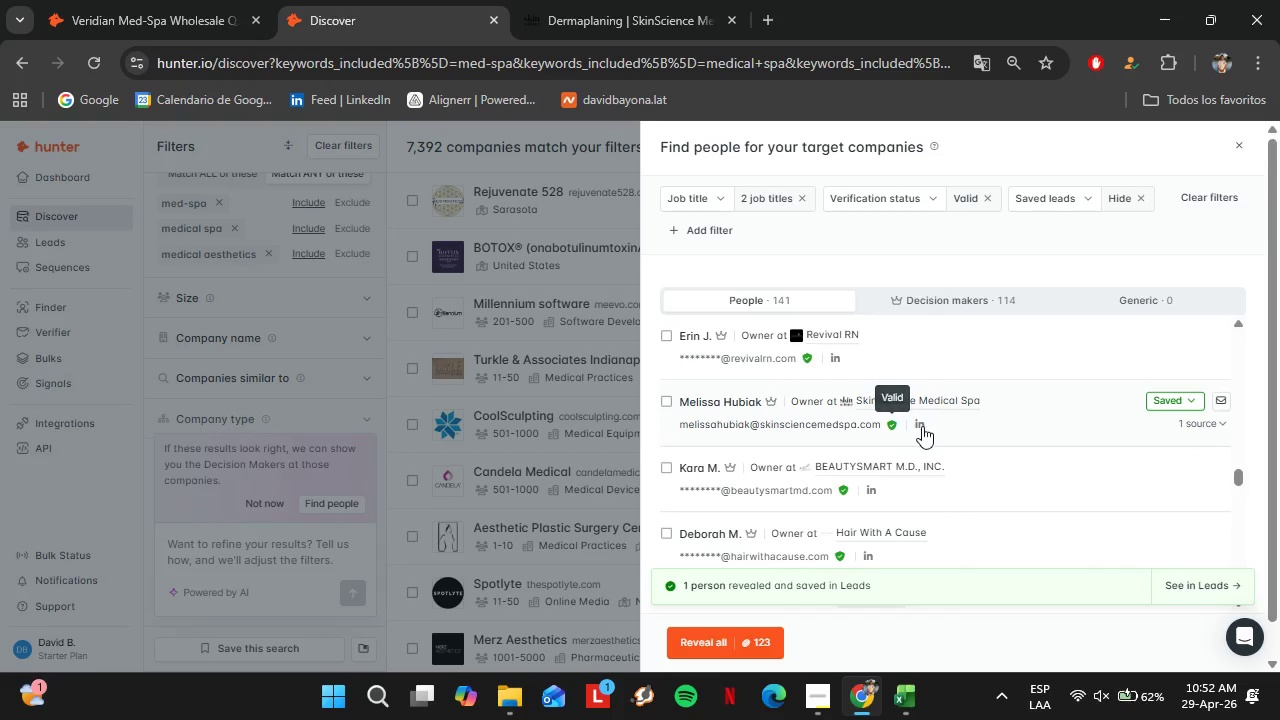 
left_click([918, 424])
 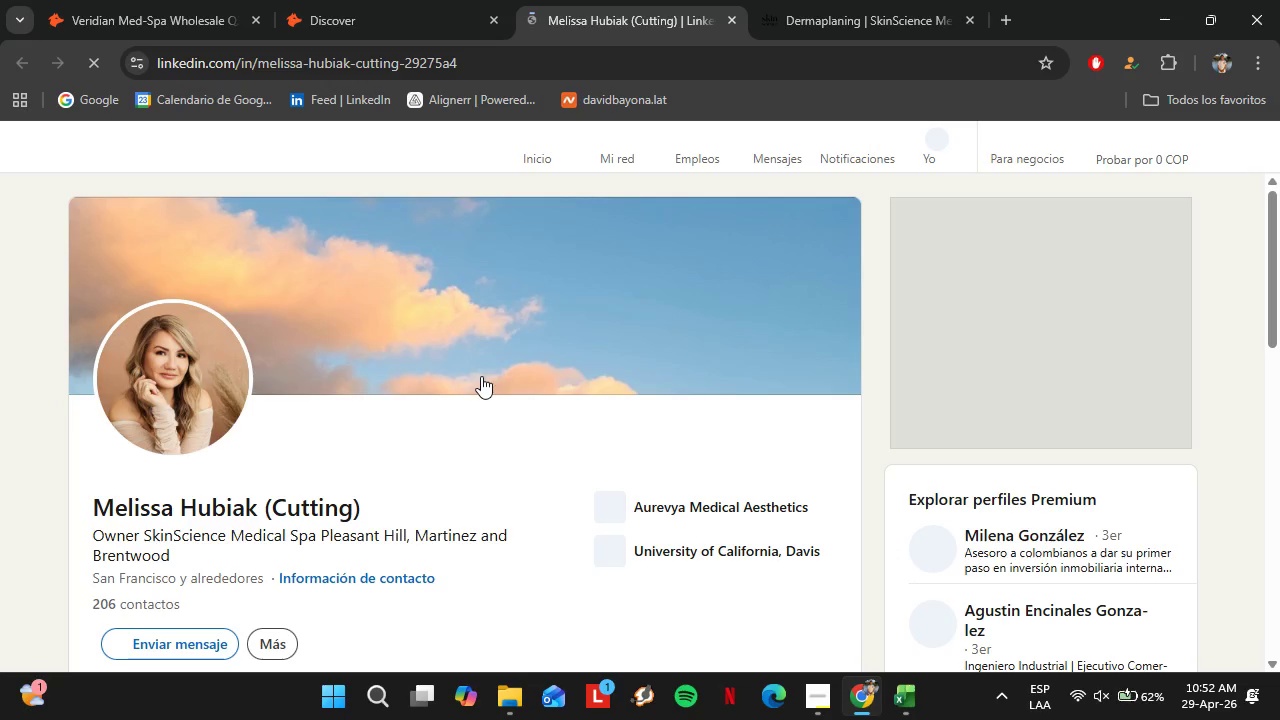 
left_click([191, 0])
 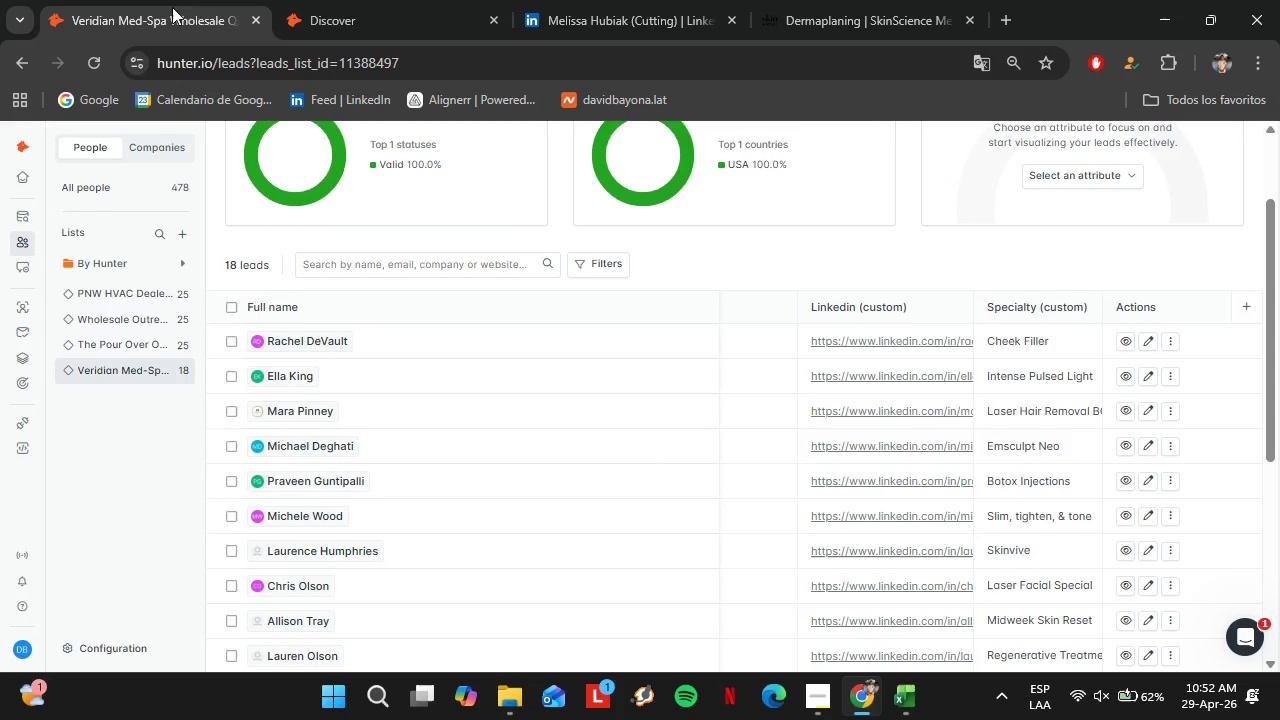 
left_click([88, 73])
 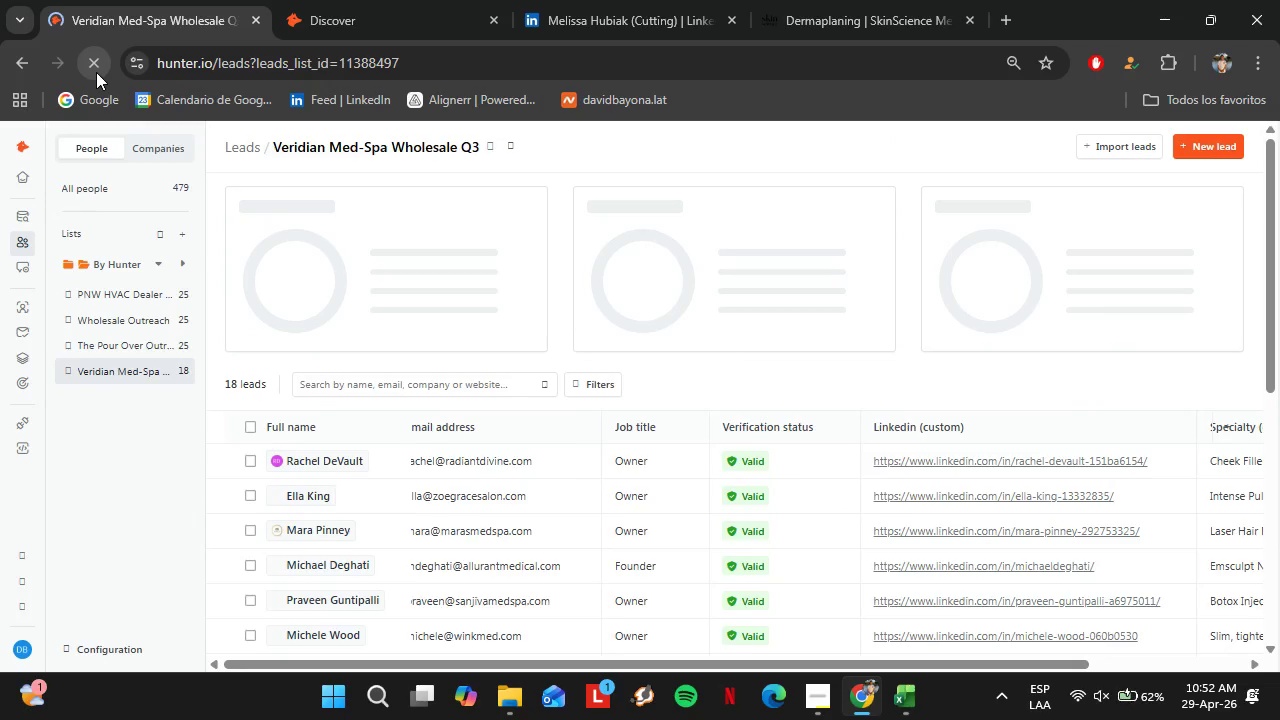 
scroll: coordinate [673, 510], scroll_direction: down, amount: 6.0
 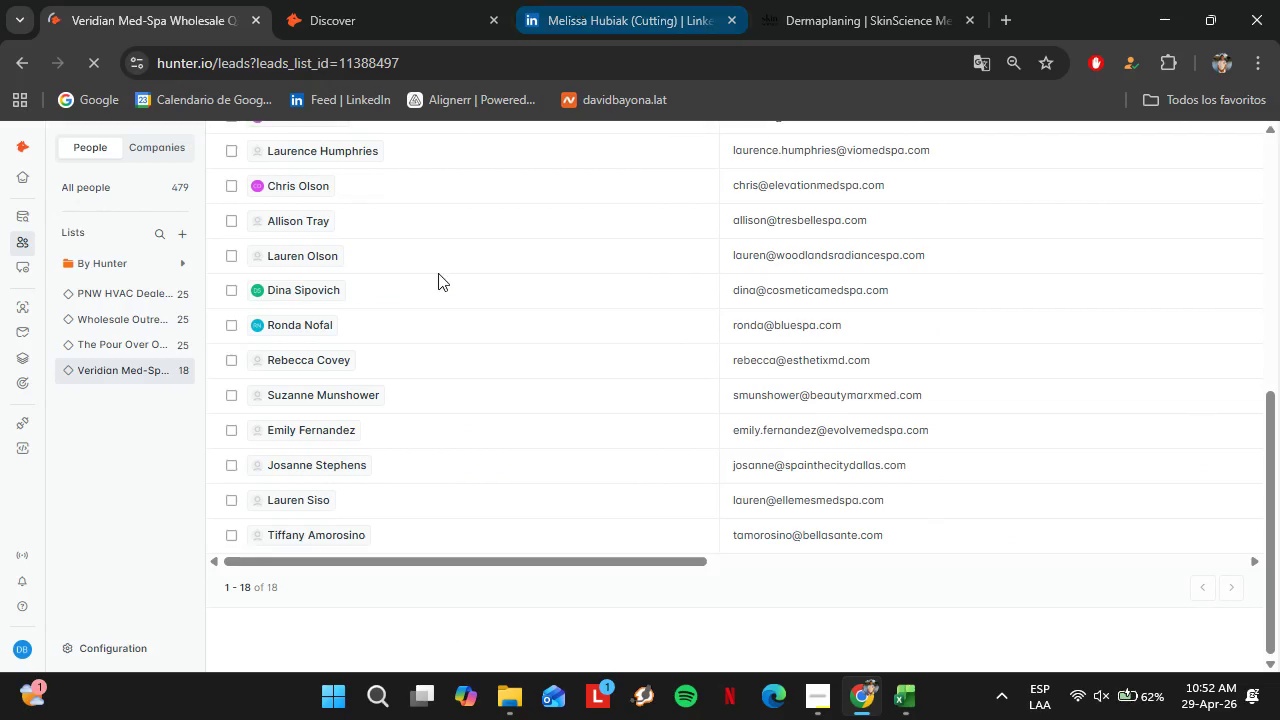 
left_click([383, 0])
 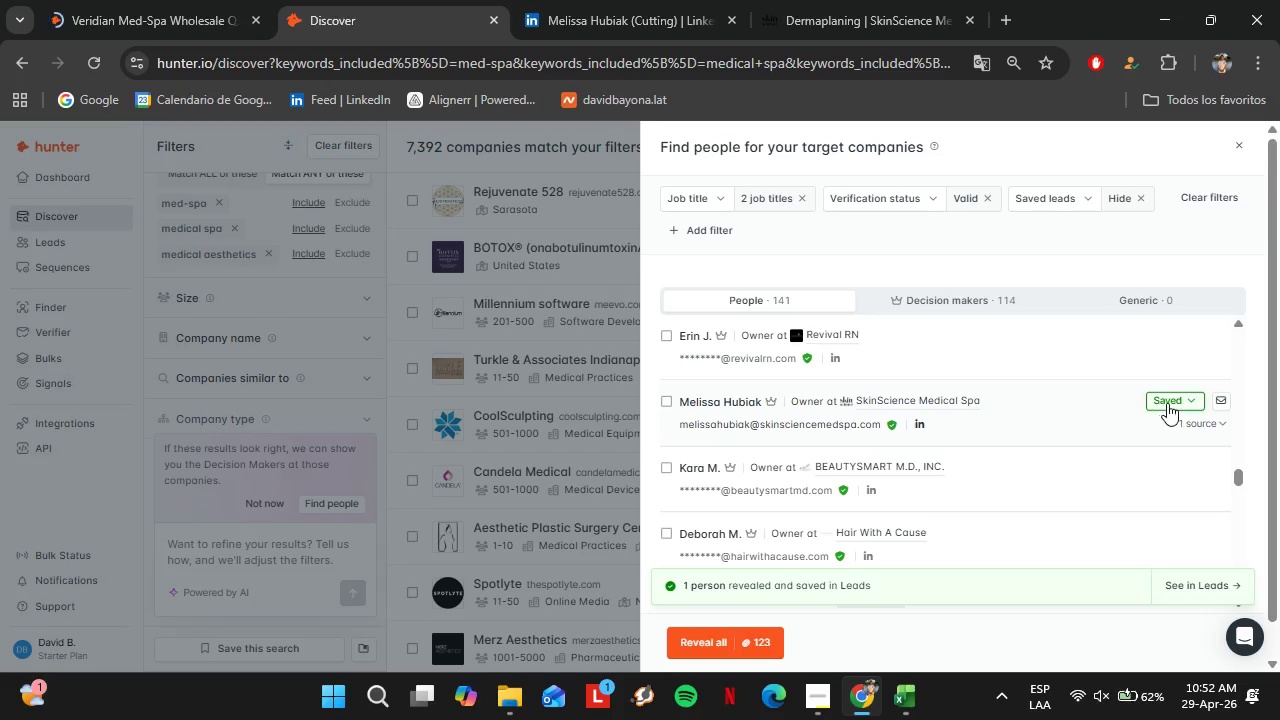 
scroll: coordinate [410, 341], scroll_direction: up, amount: 2.0
 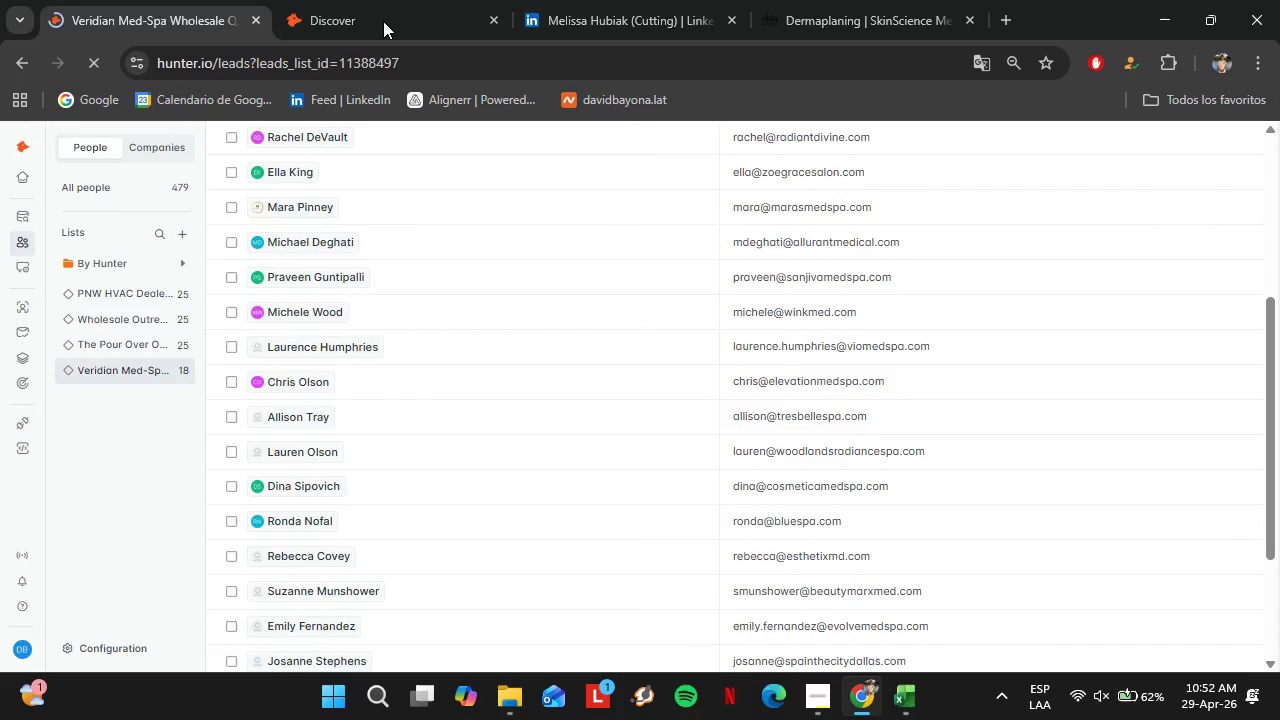 
left_click([1175, 404])
 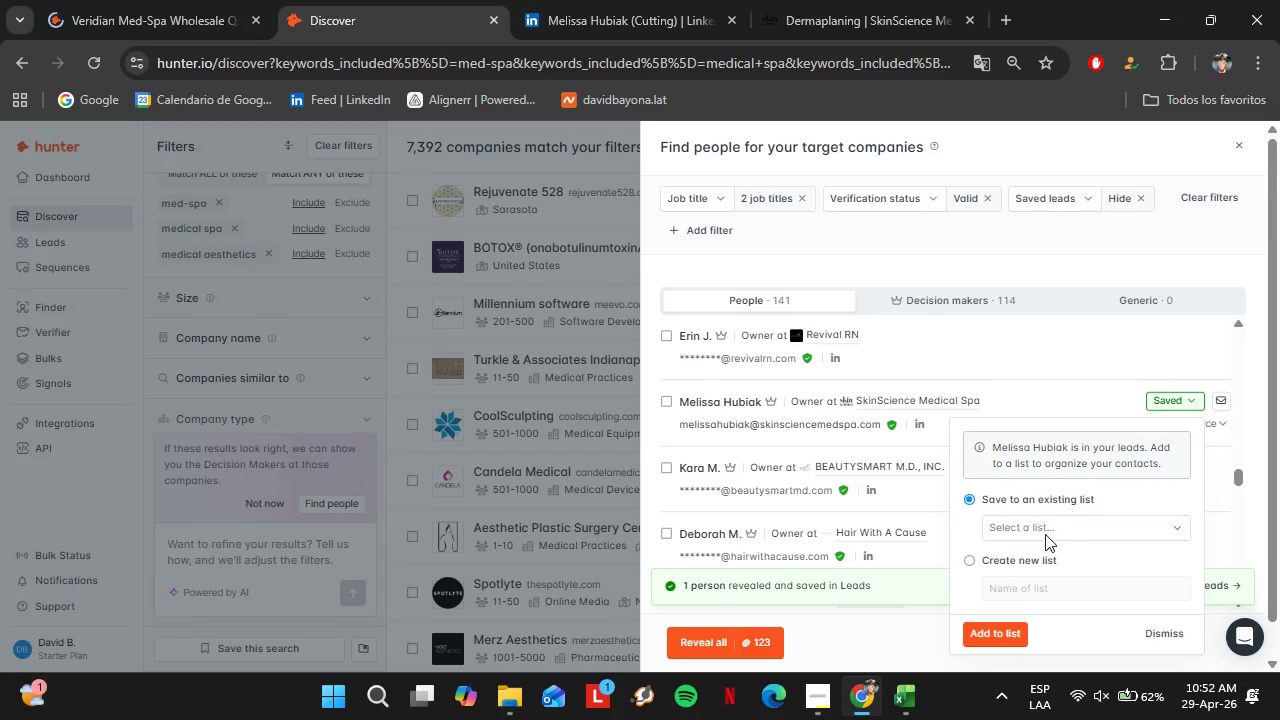 
left_click([1045, 534])
 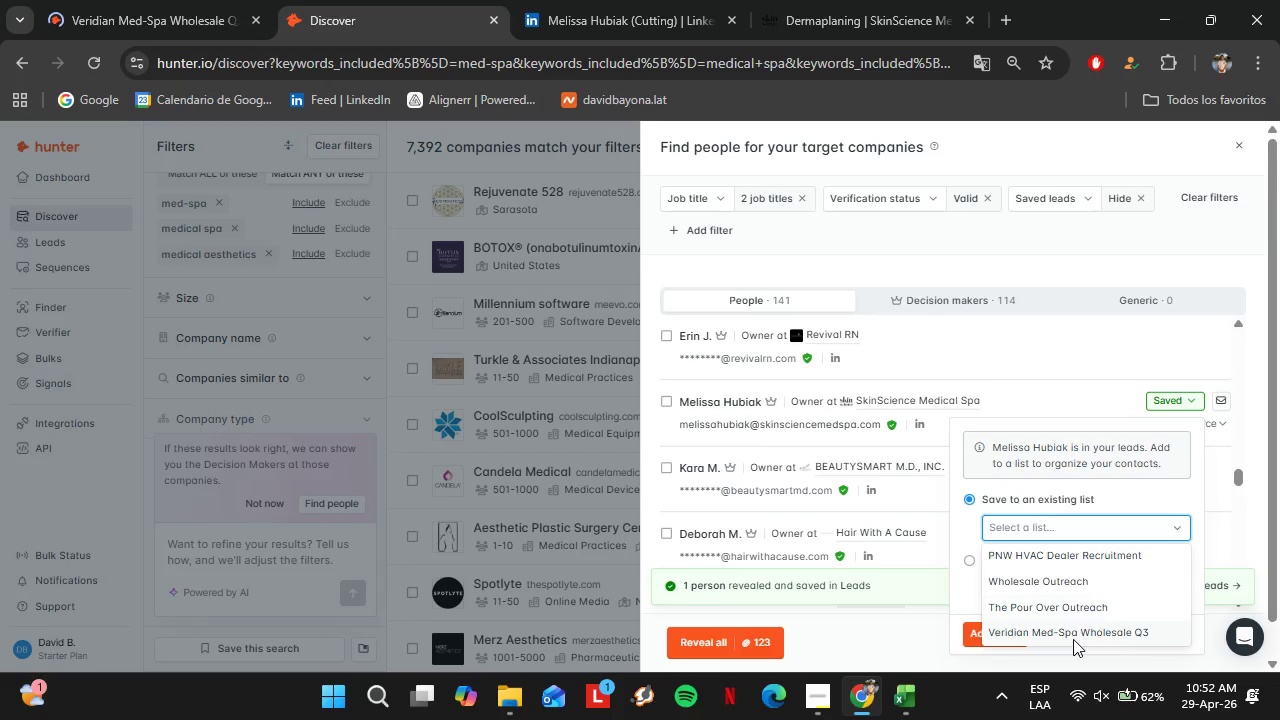 
left_click([1073, 641])
 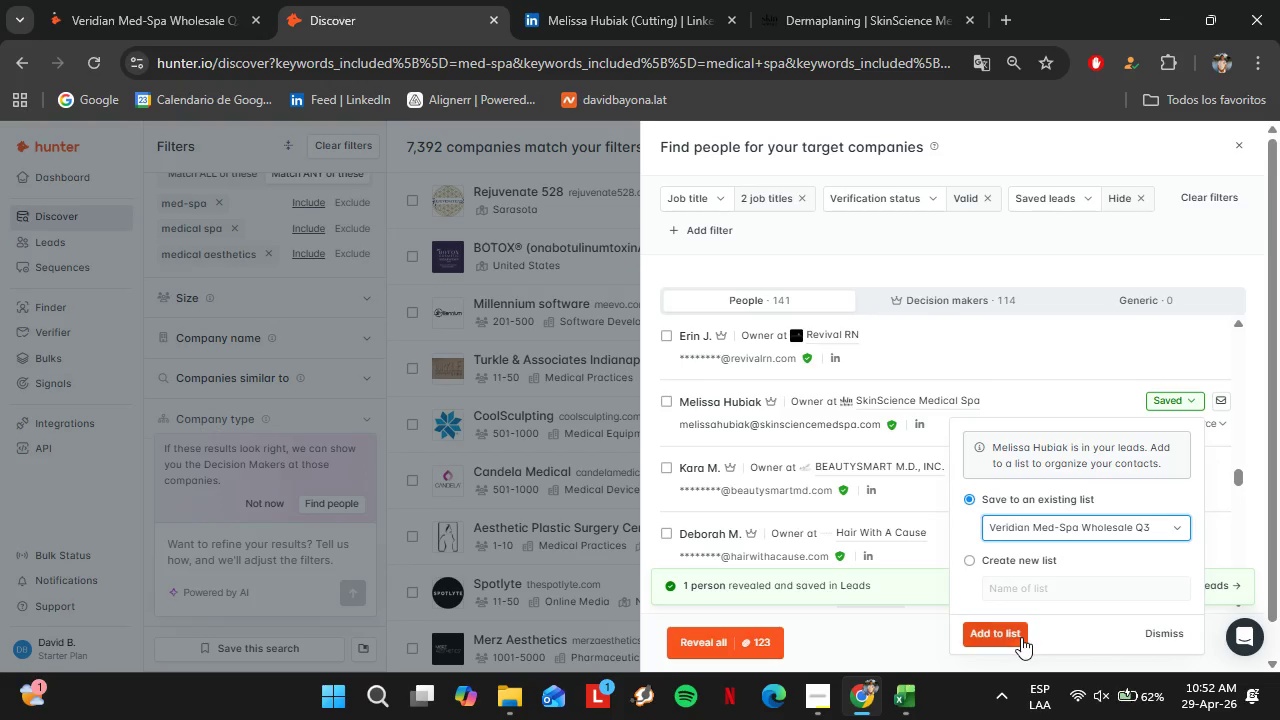 
left_click([1021, 637])
 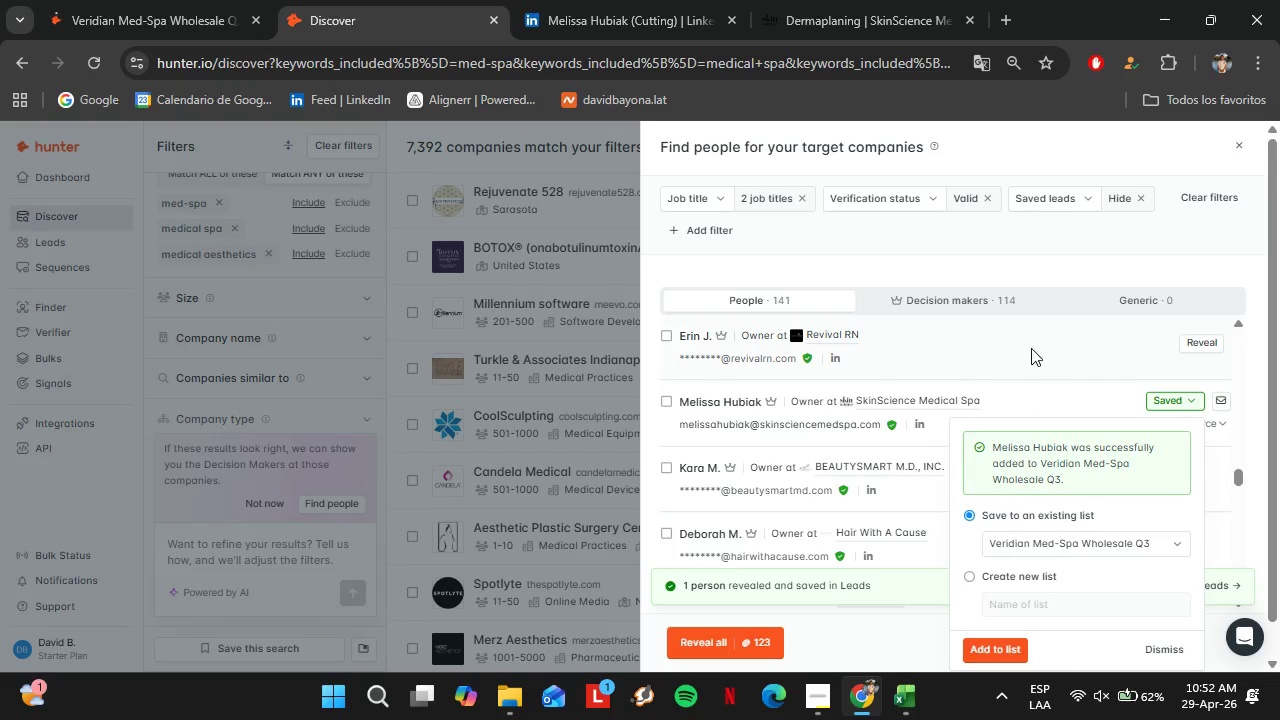 
wait(11.45)
 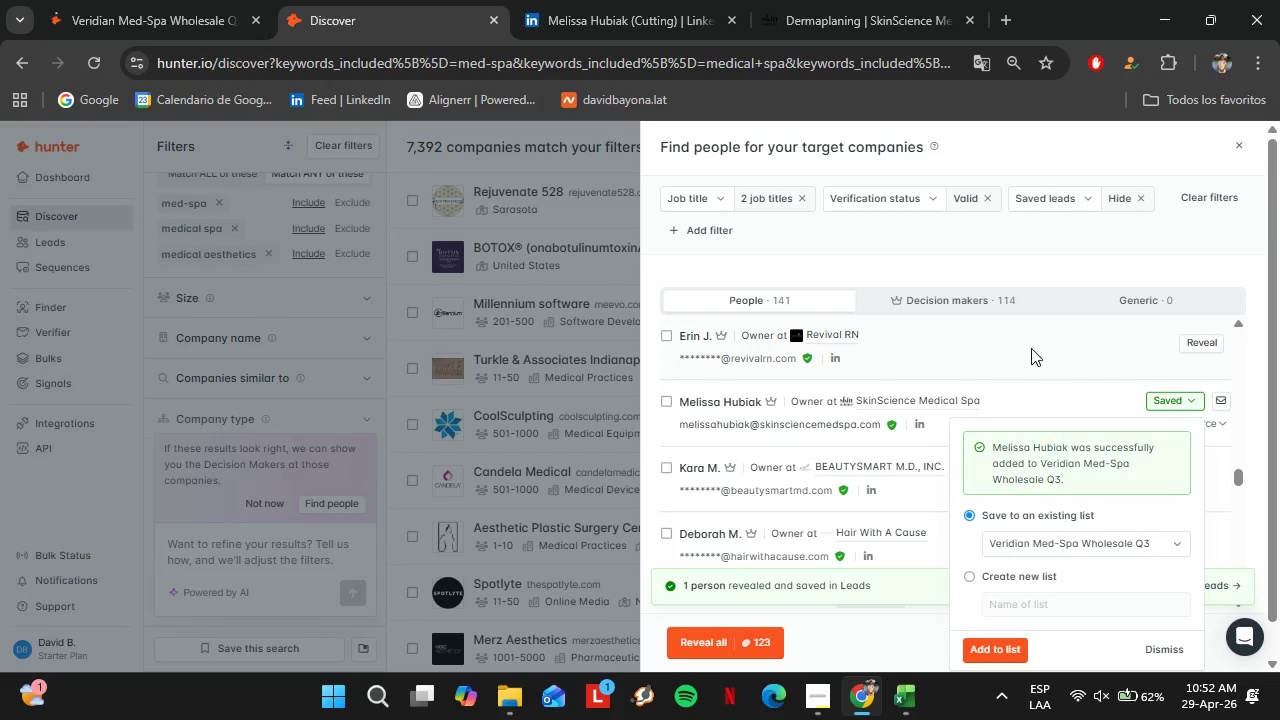 
left_click([157, 0])
 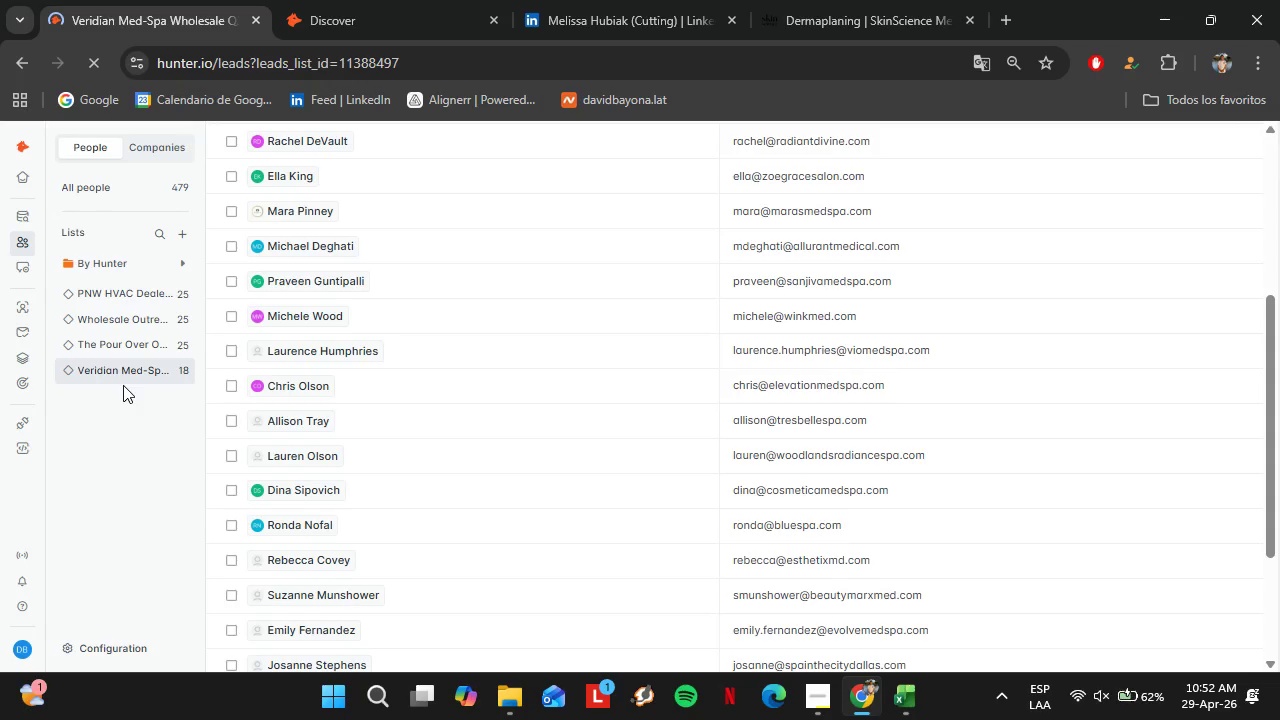 
scroll: coordinate [443, 359], scroll_direction: up, amount: 6.0
 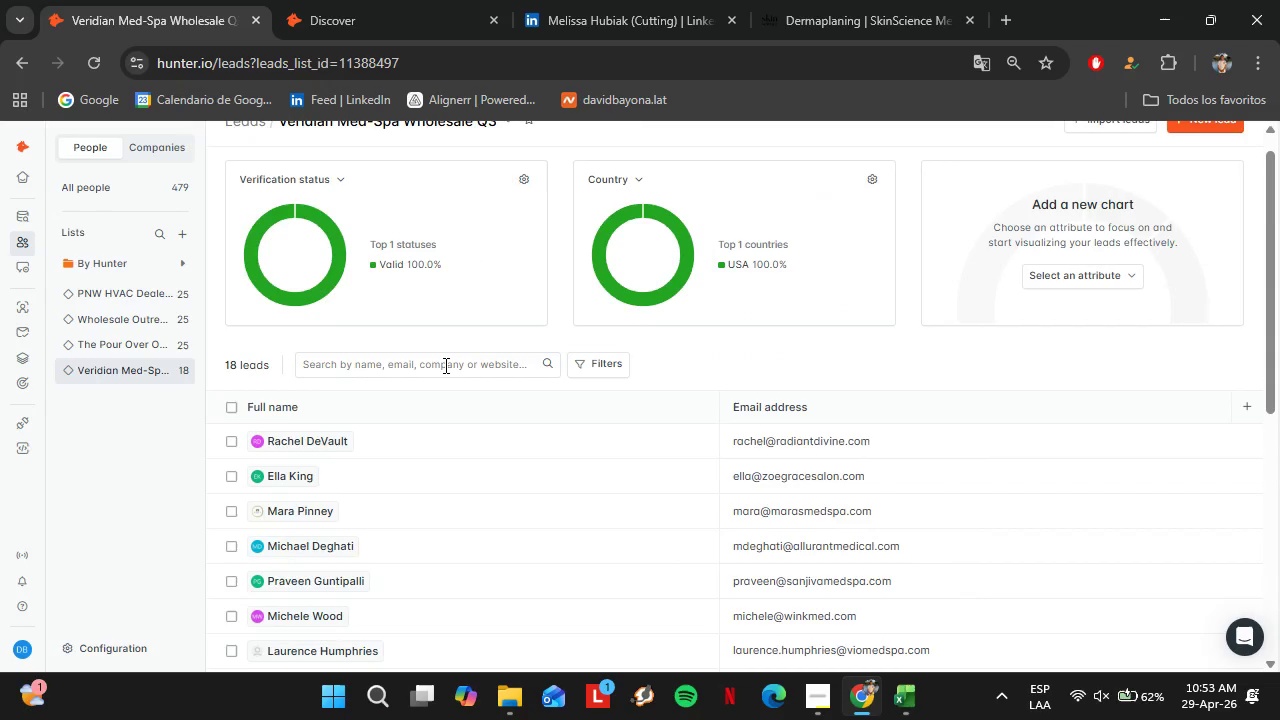 
scroll: coordinate [693, 452], scroll_direction: down, amount: 1.0
 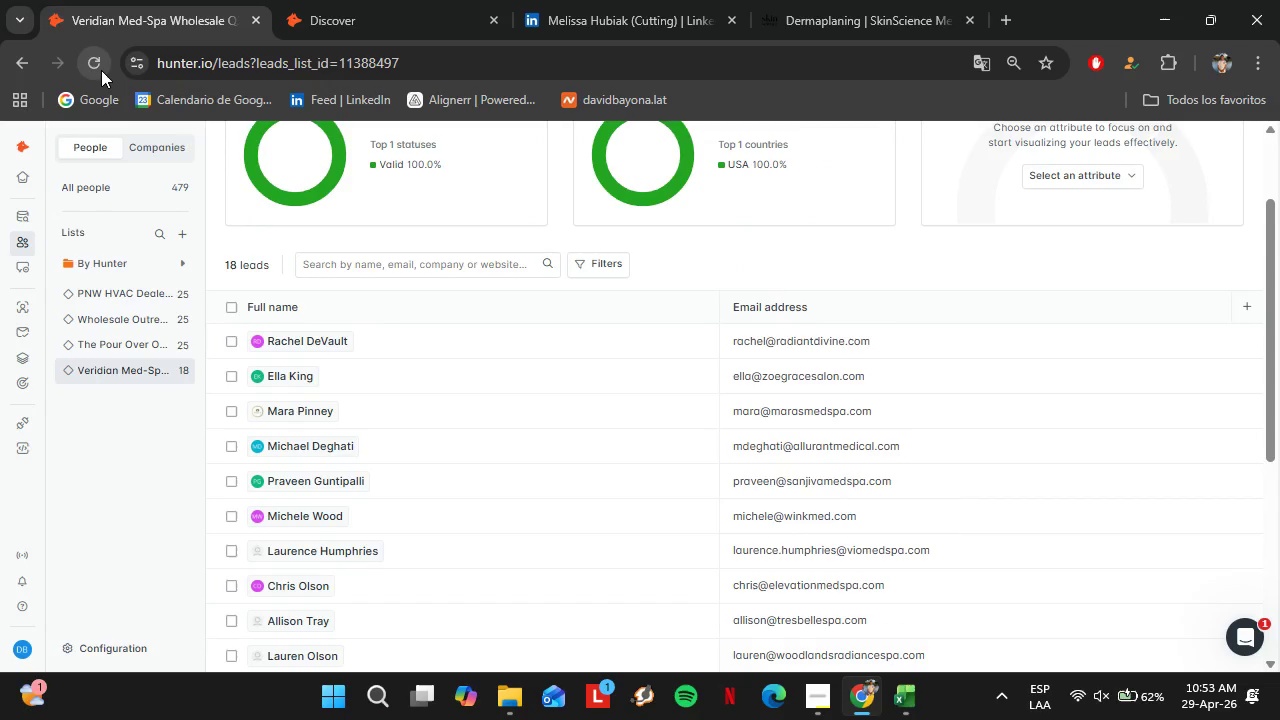 
left_click([101, 70])
 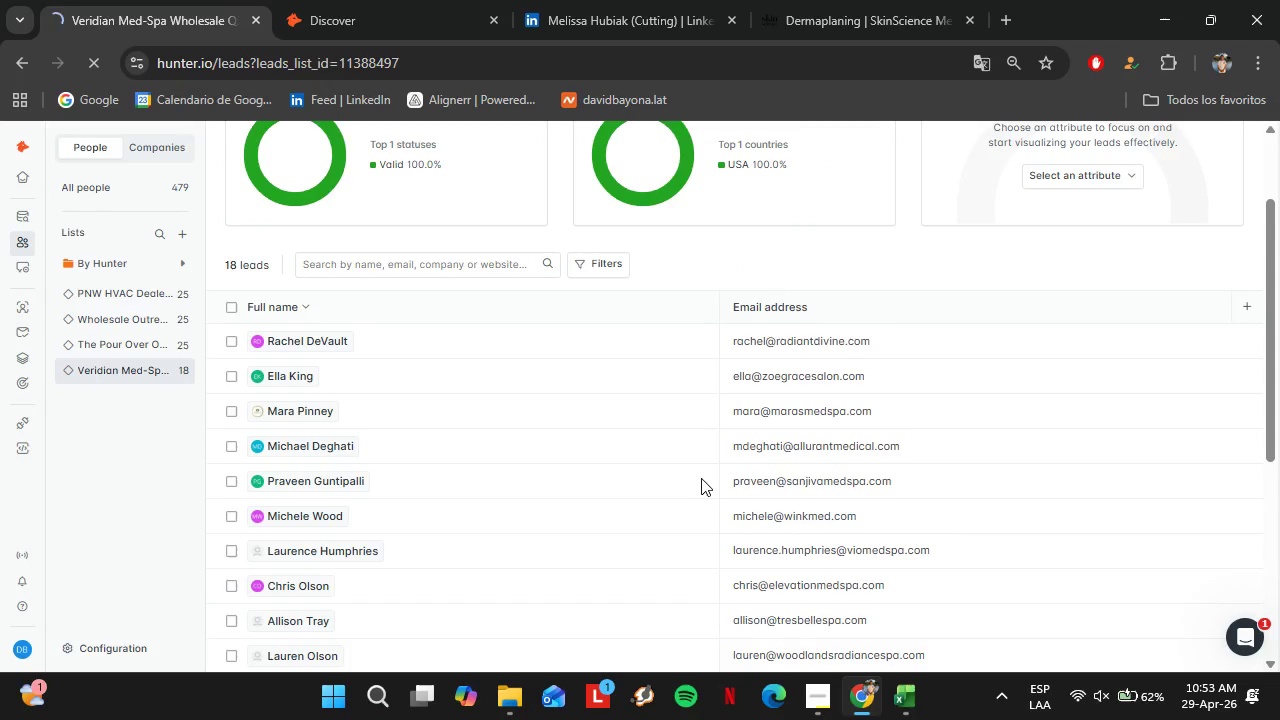 
left_click([819, 707])